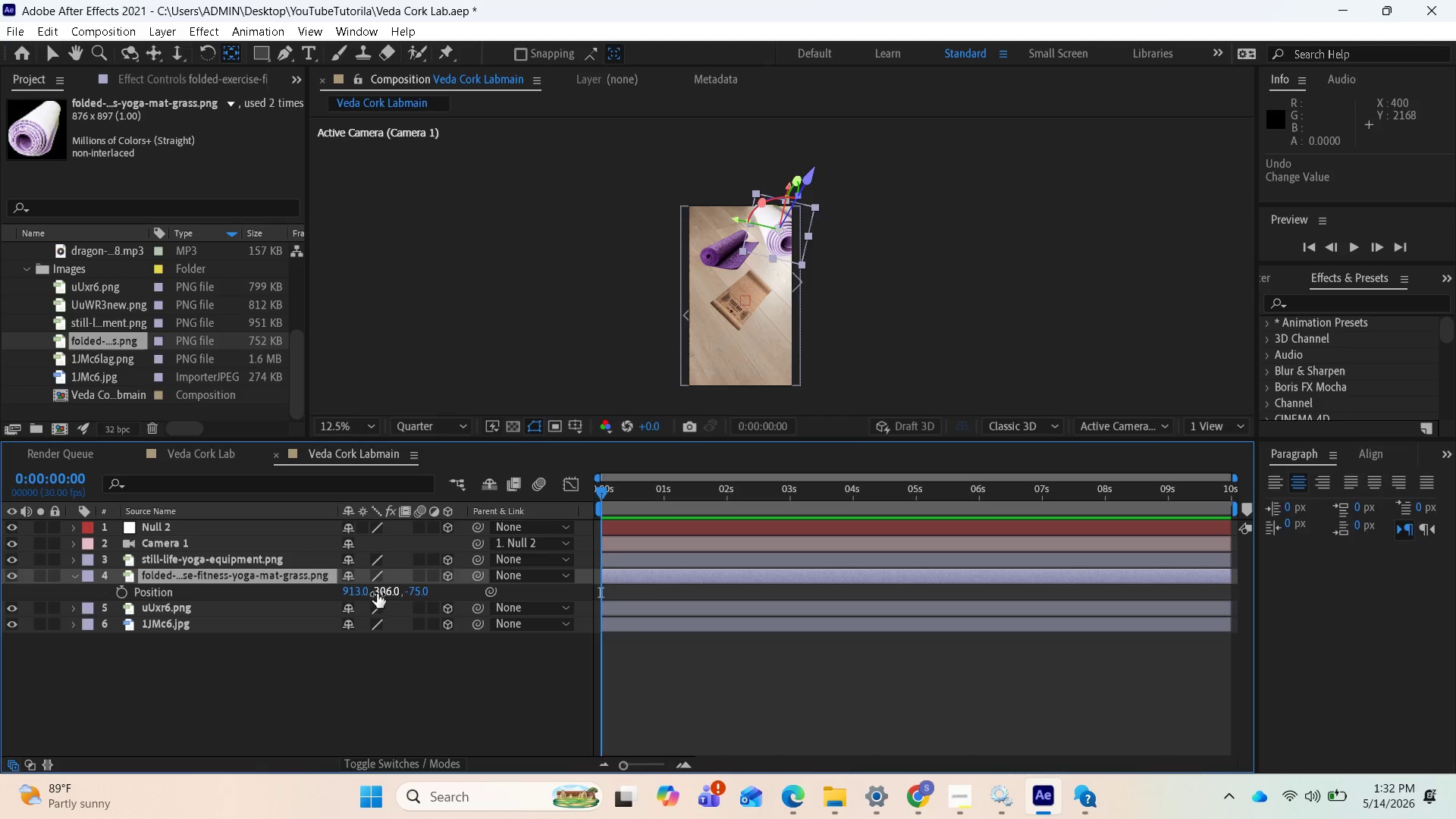 
left_click_drag(start_coordinate=[381, 593], to_coordinate=[869, 591])
 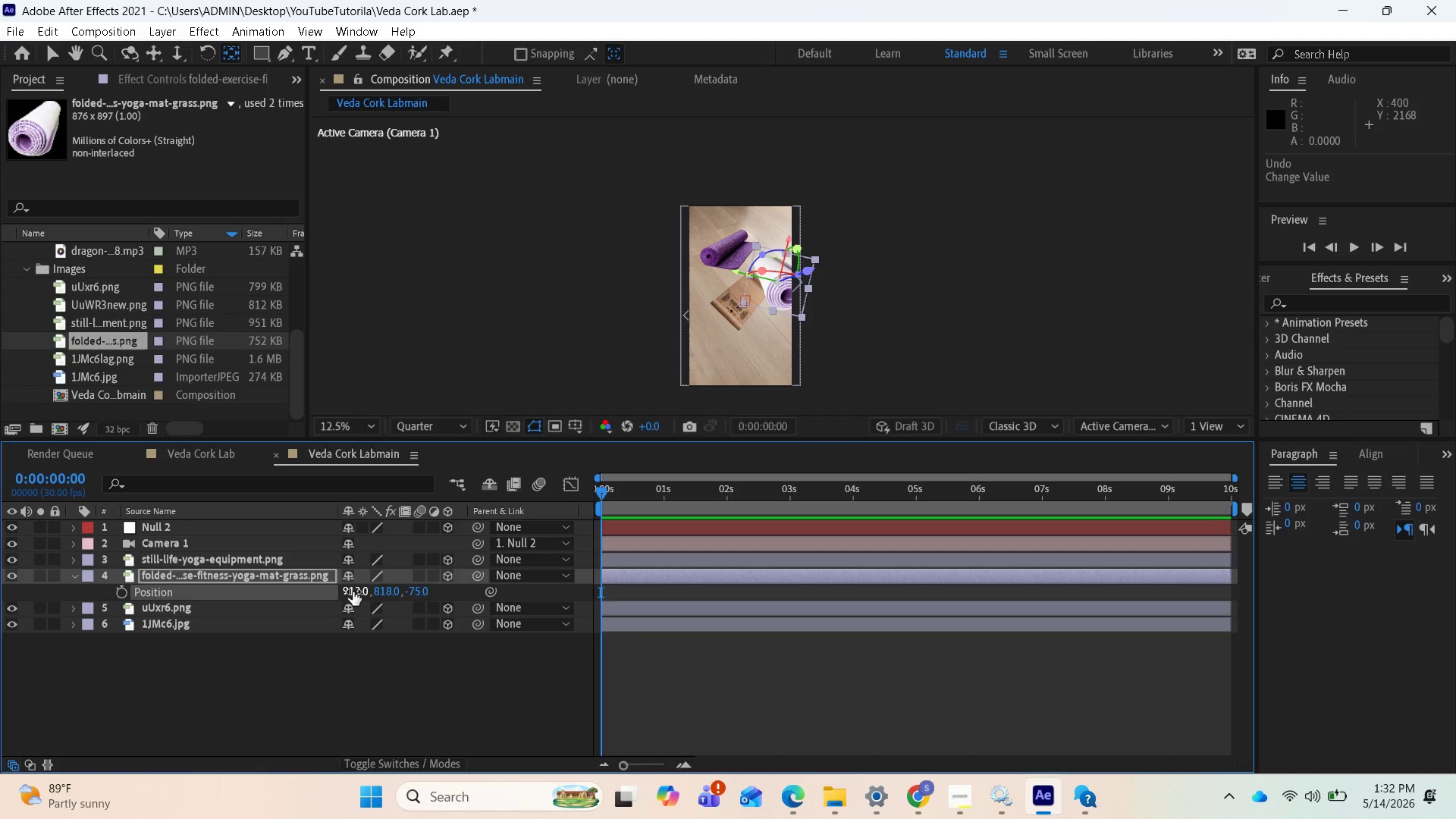 
left_click_drag(start_coordinate=[353, 592], to_coordinate=[129, 626])
 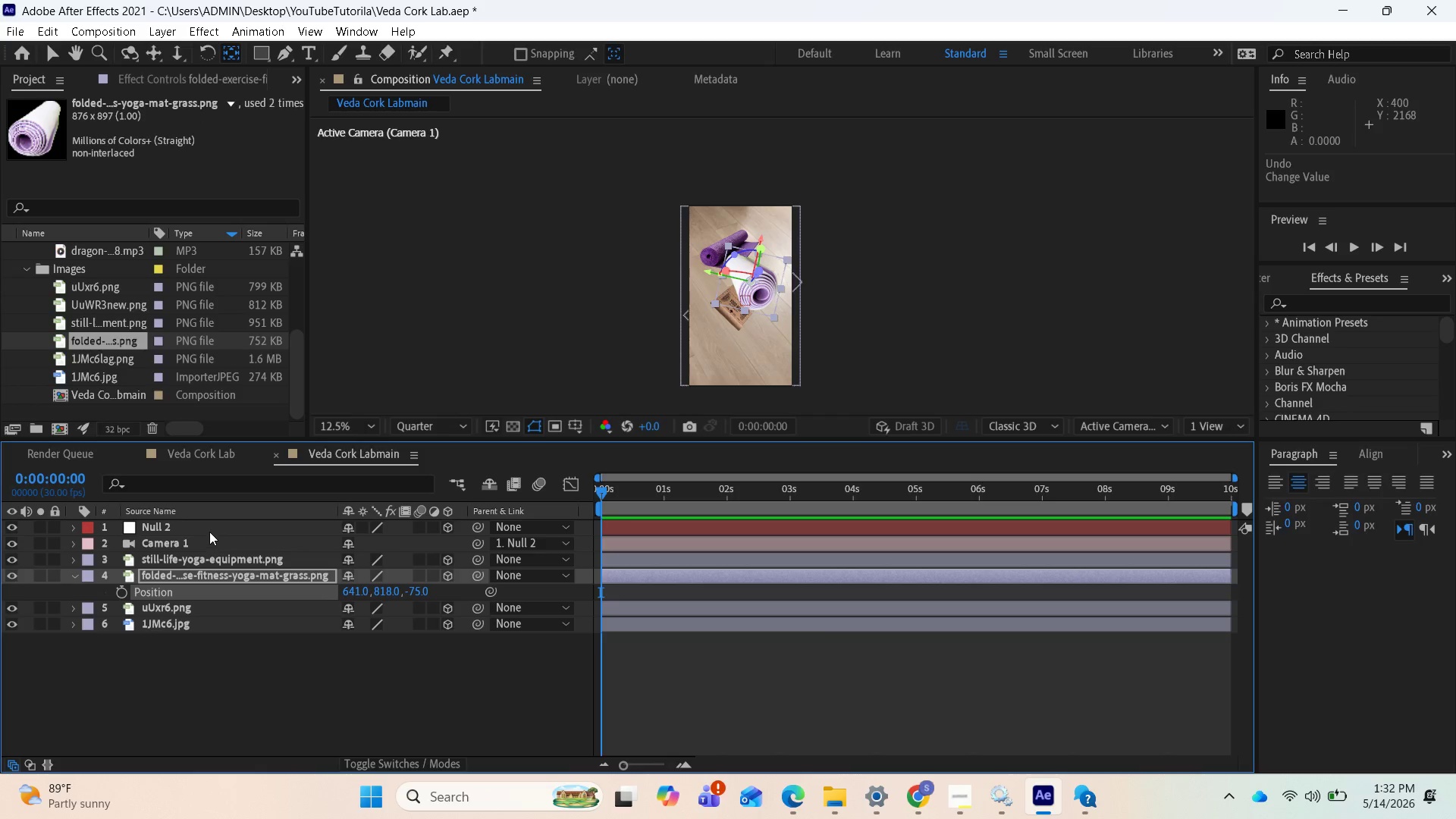 
left_click([208, 530])
 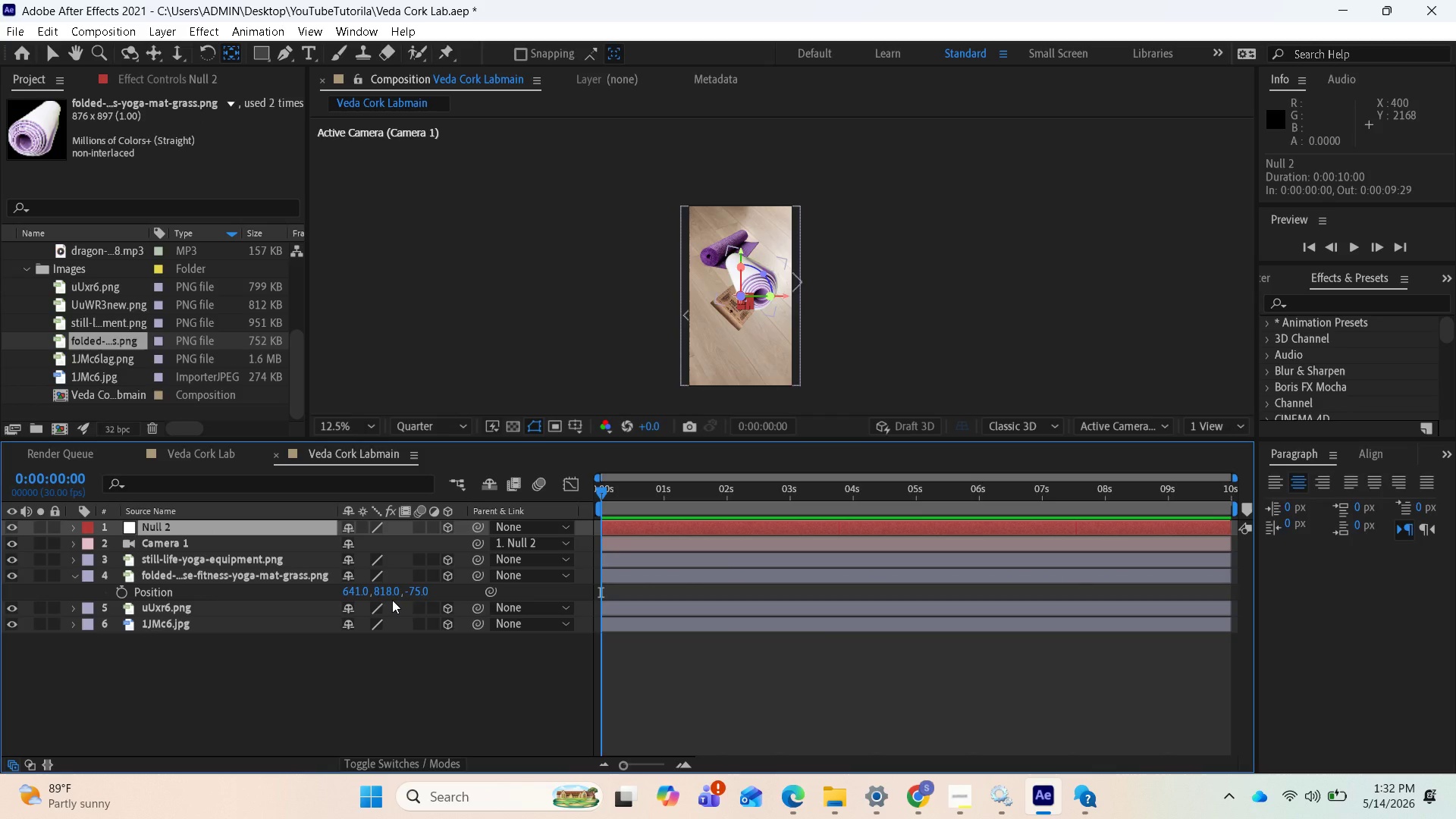 
key(P)
 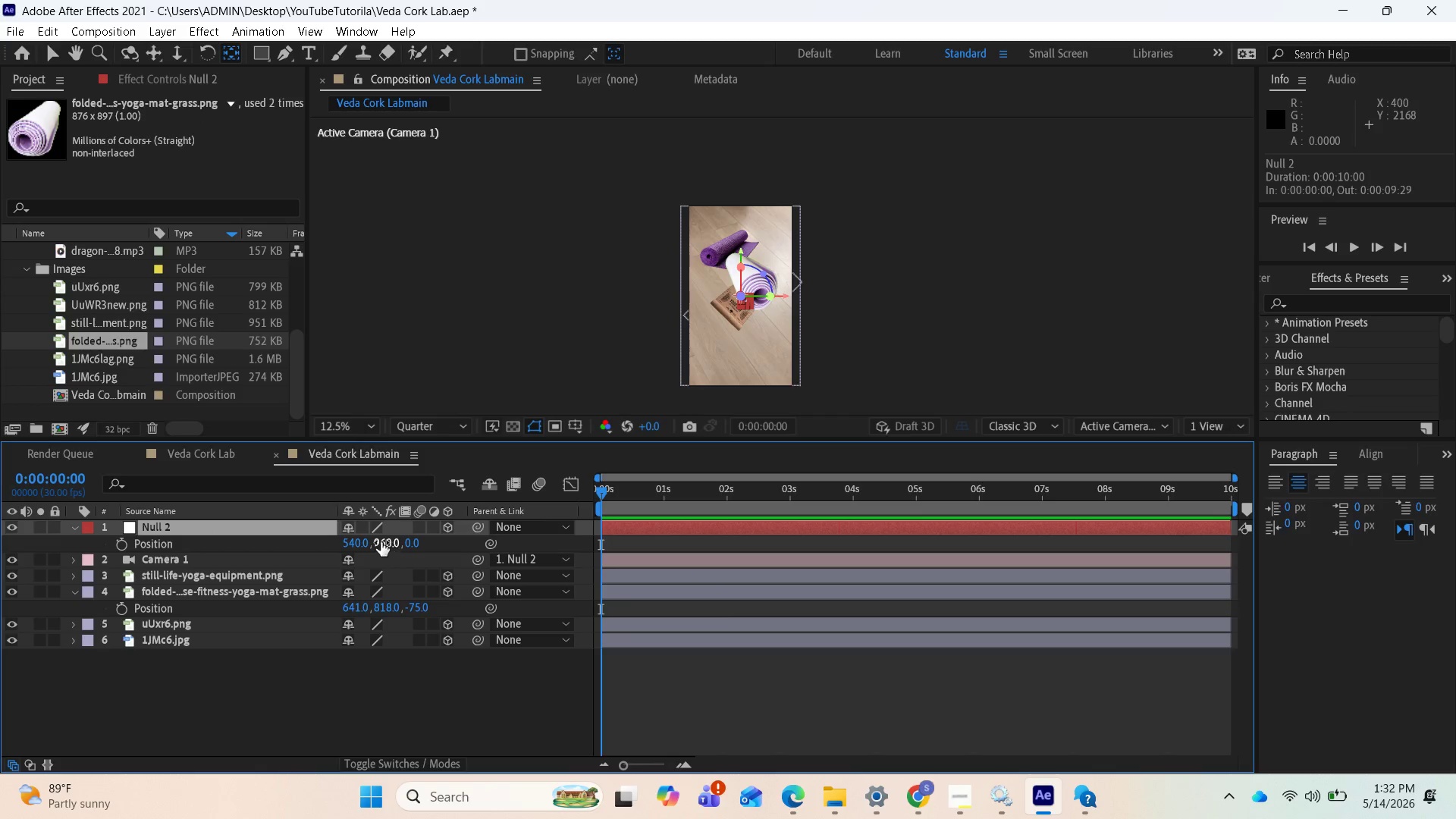 
left_click_drag(start_coordinate=[381, 541], to_coordinate=[403, 545])
 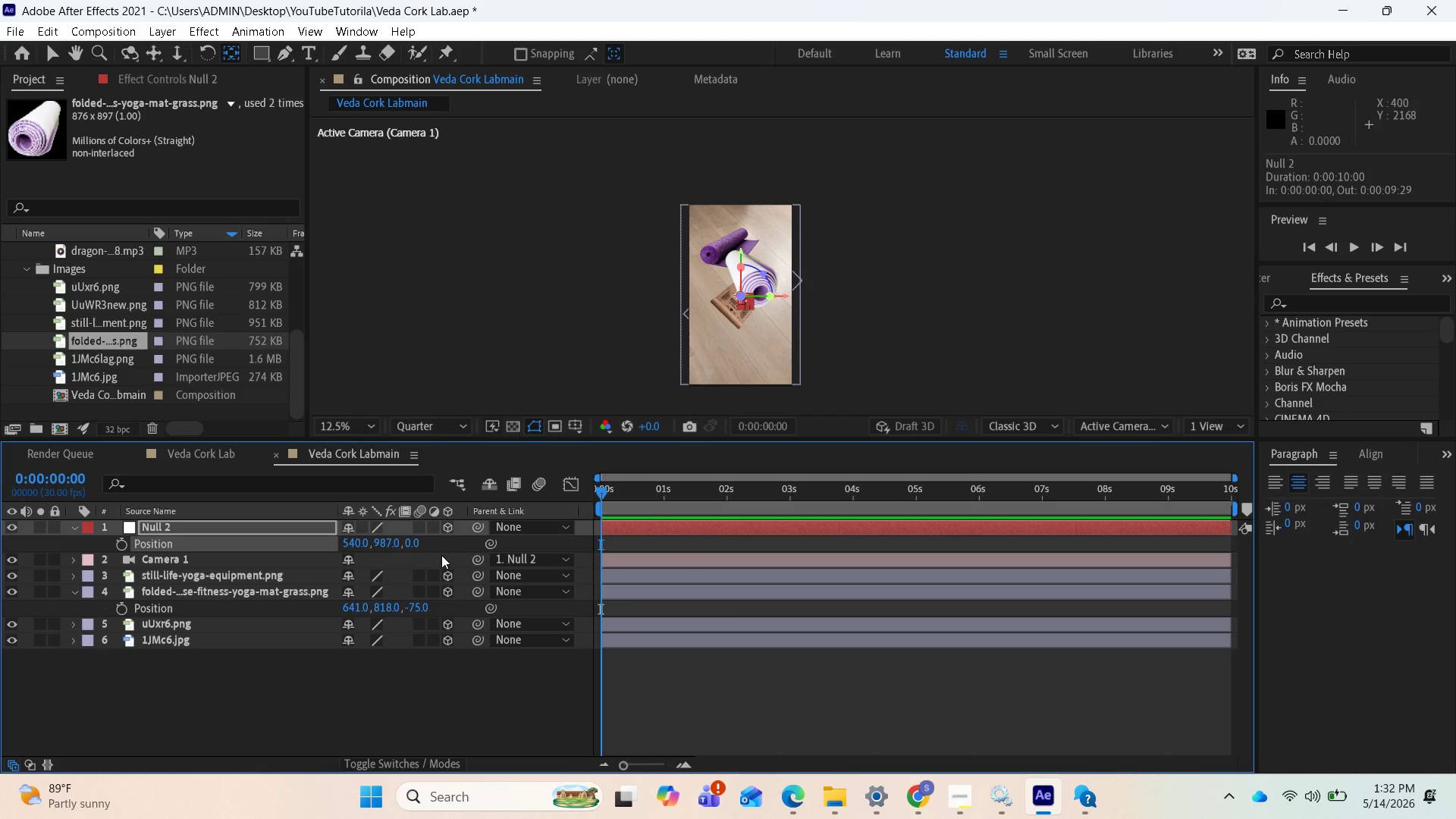 
key(Control+Z)
 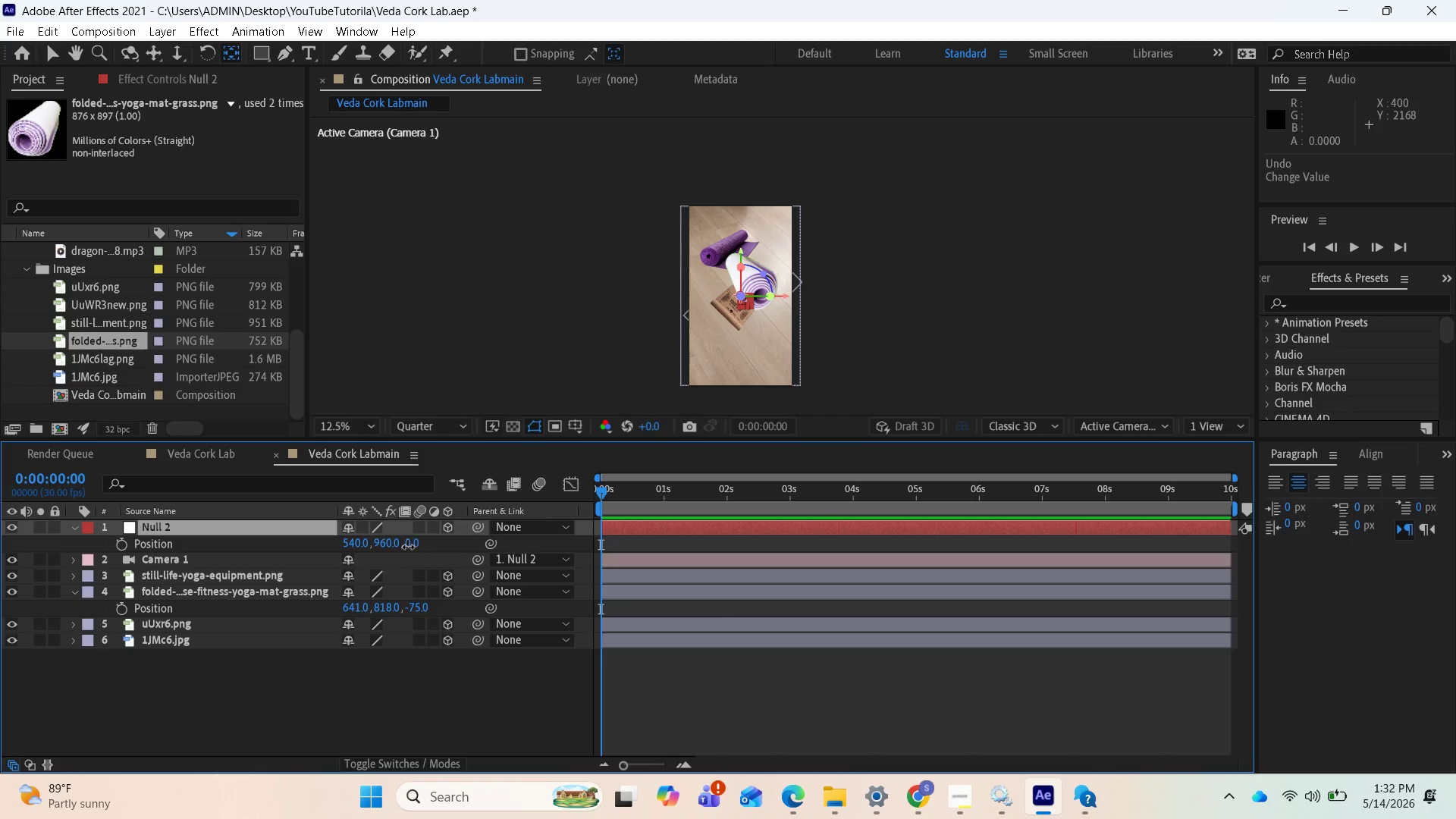 
left_click_drag(start_coordinate=[408, 547], to_coordinate=[711, 564])
 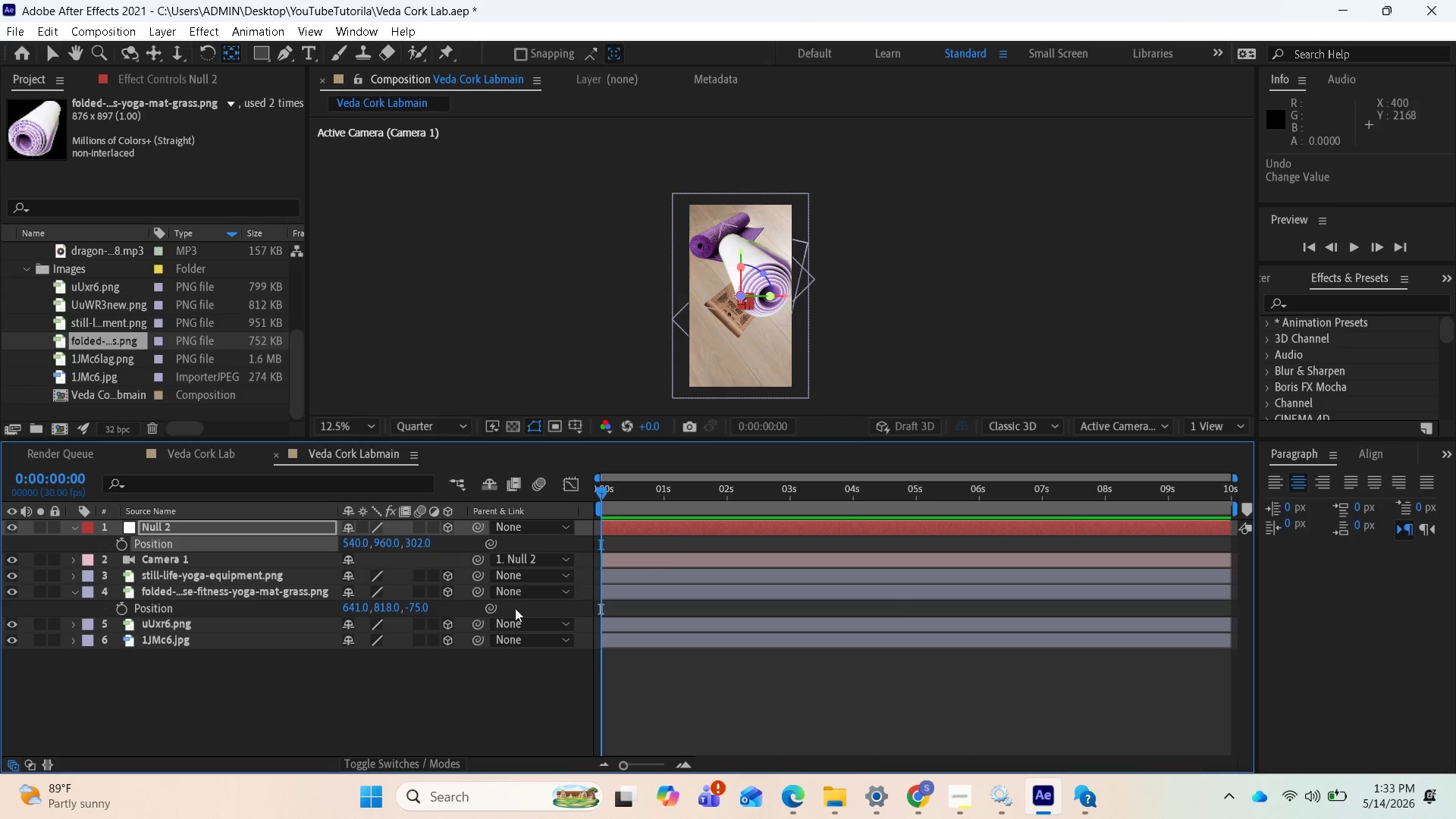 
key(Control+Z)
 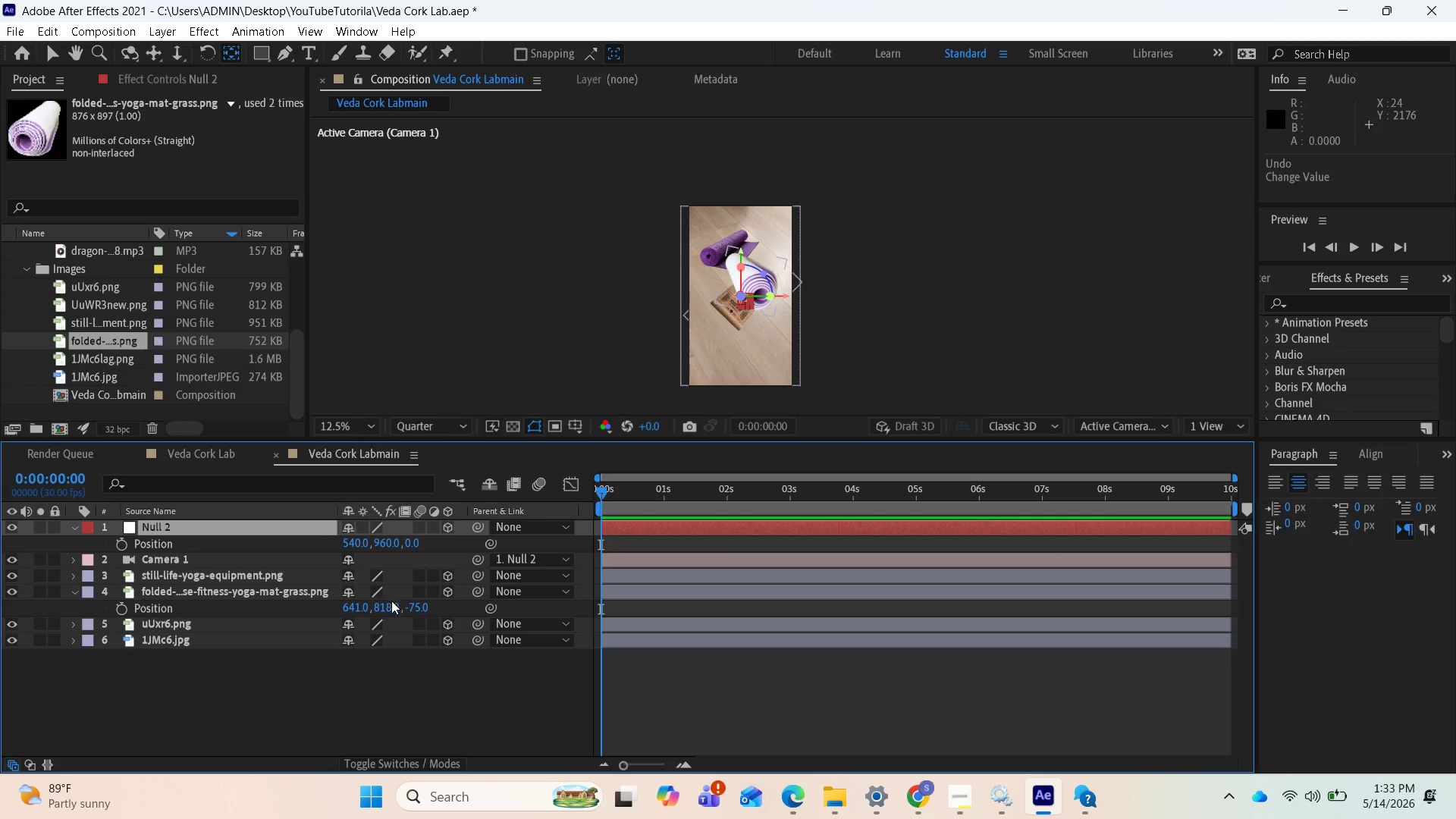 
left_click([253, 597])
 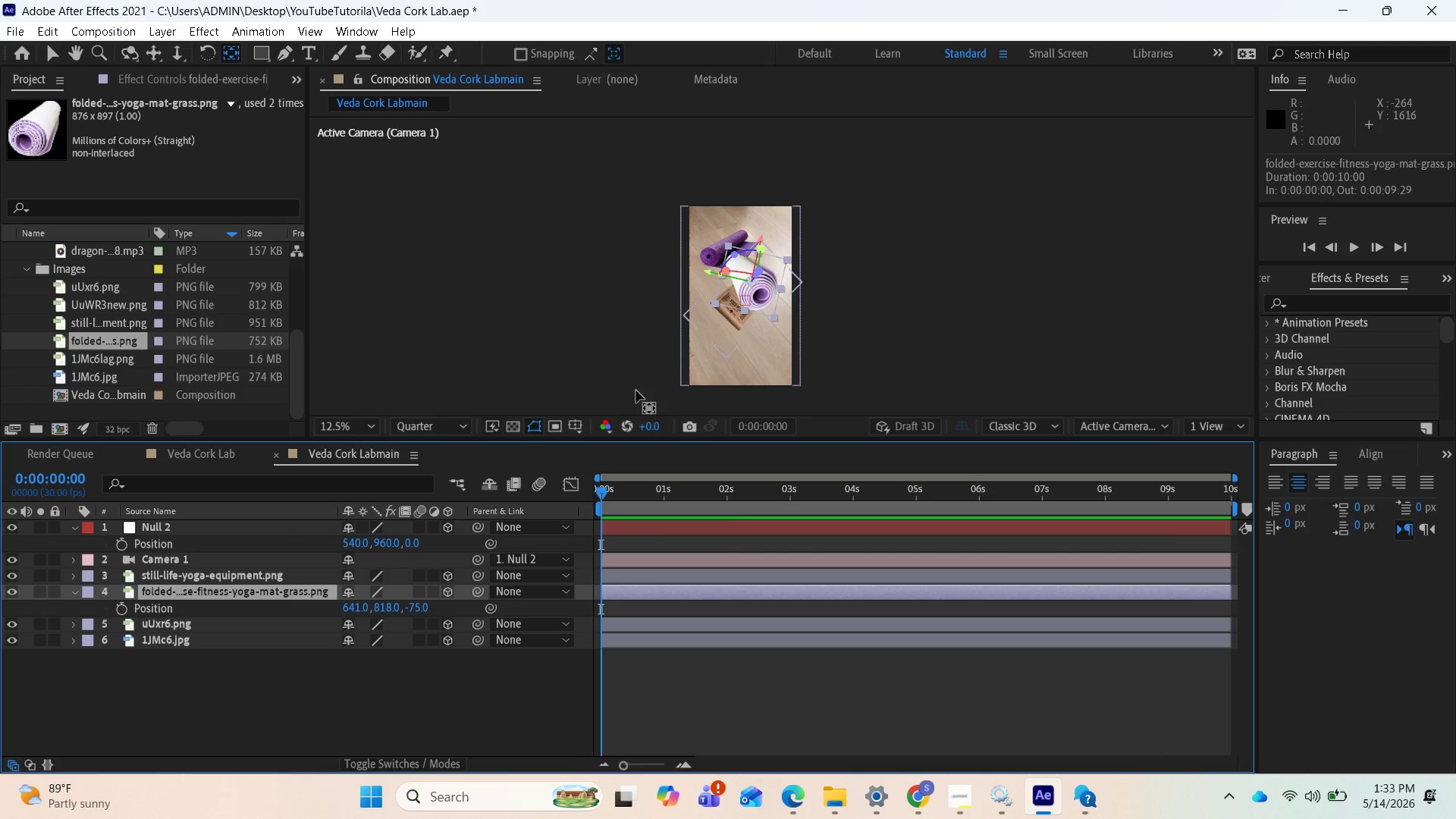 
wait(5.41)
 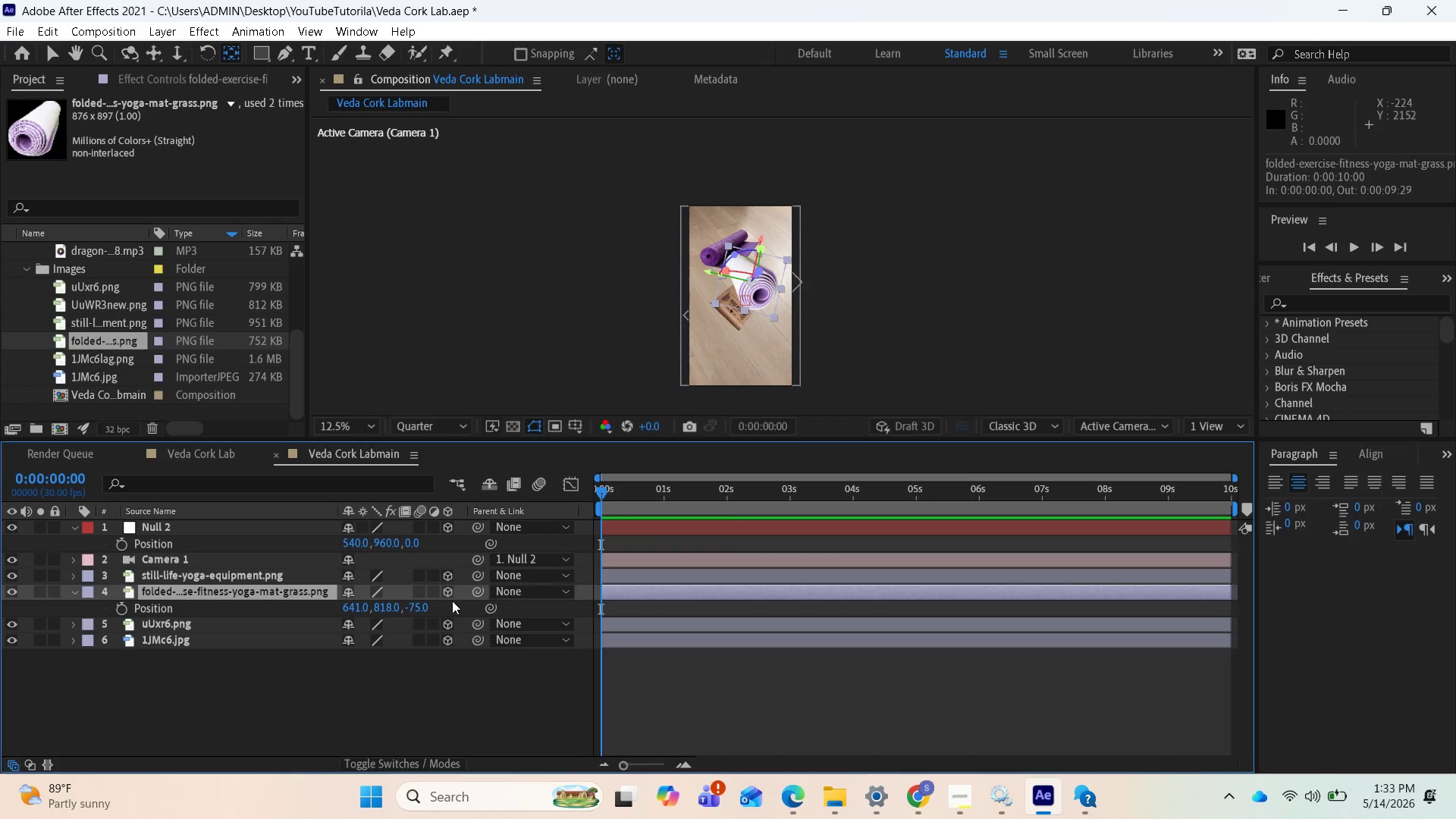 
left_click_drag(start_coordinate=[384, 610], to_coordinate=[711, 529])
 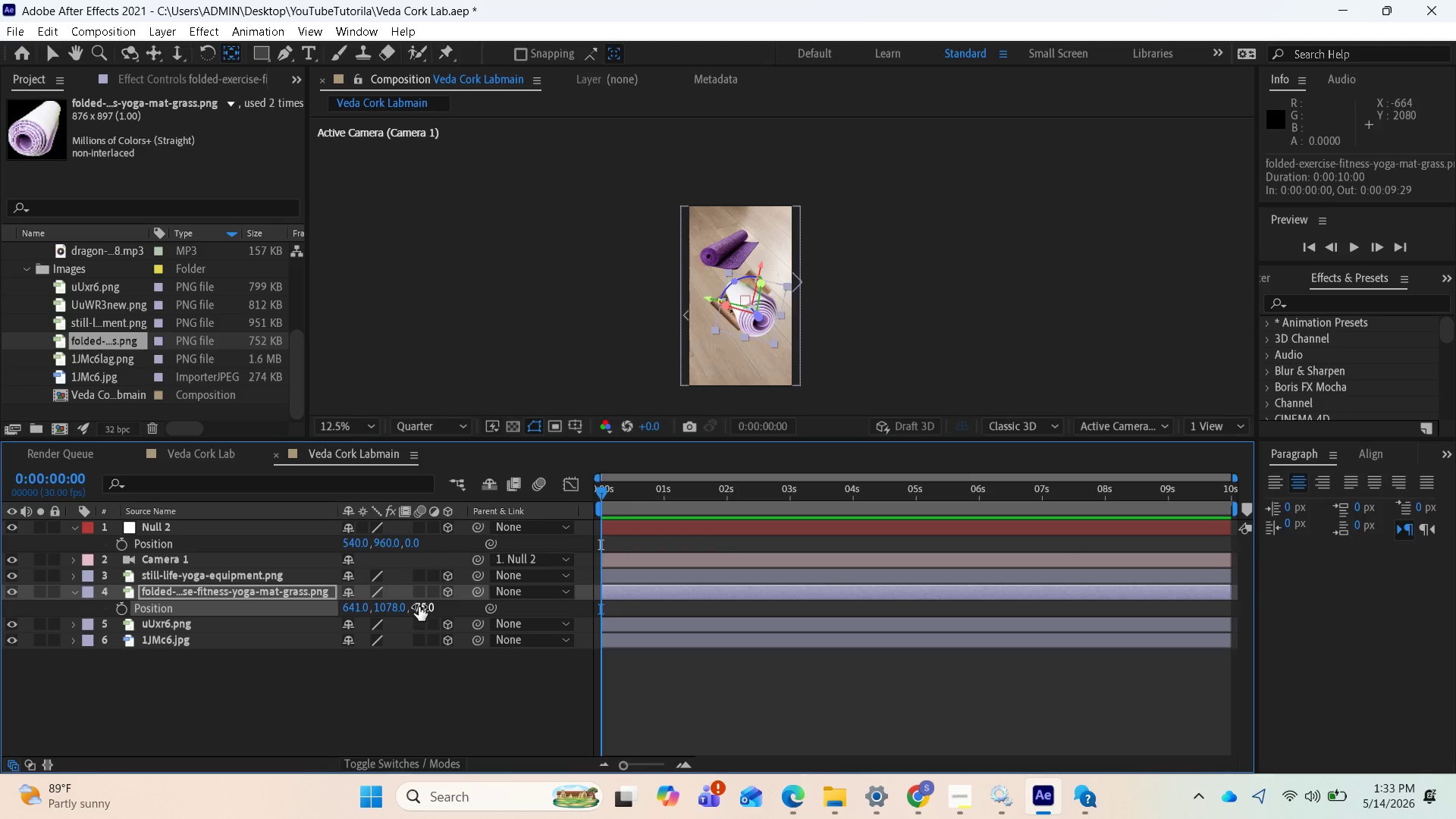 
left_click_drag(start_coordinate=[419, 607], to_coordinate=[467, 607])
 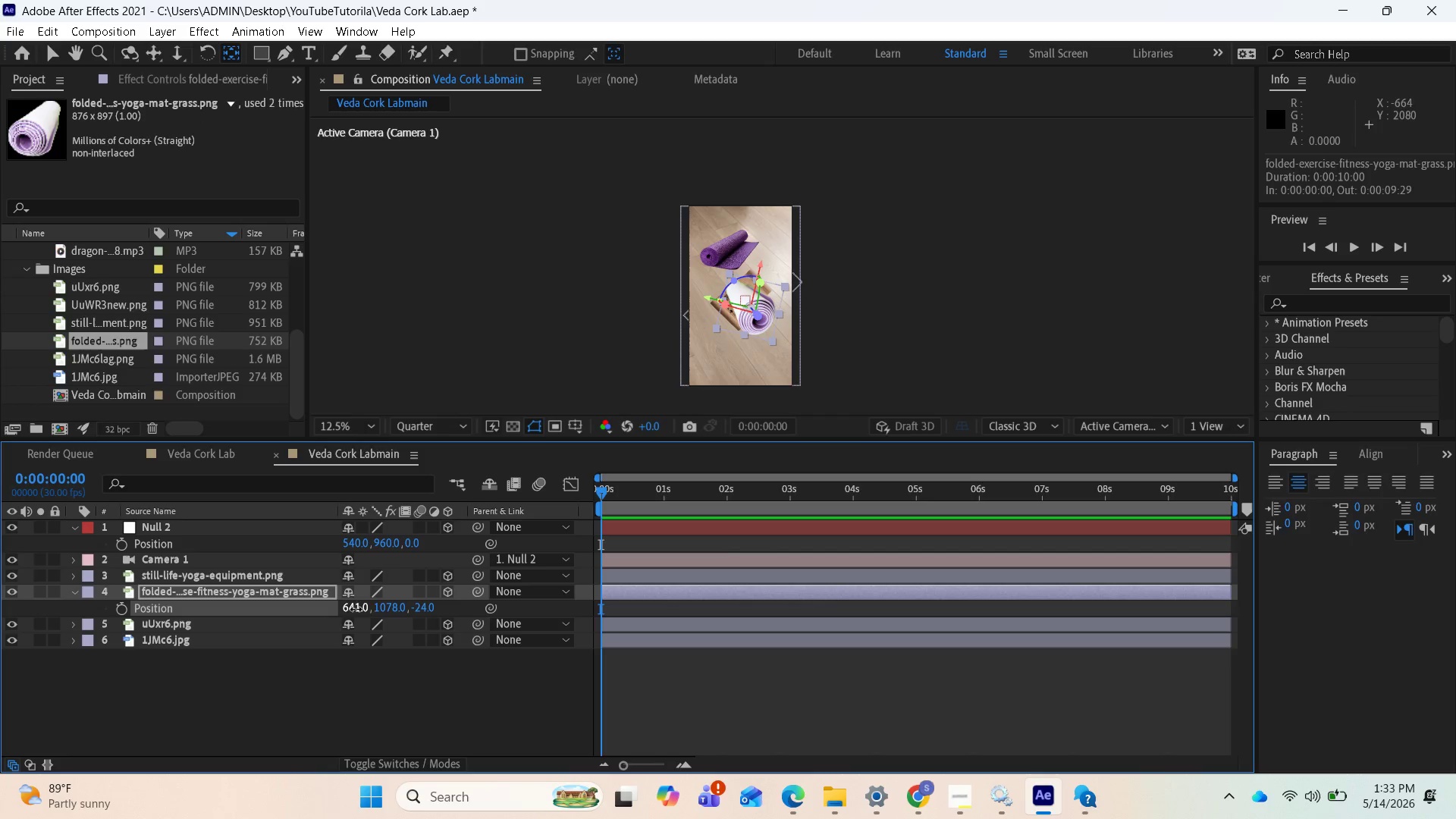 
left_click_drag(start_coordinate=[356, 609], to_coordinate=[238, 610])
 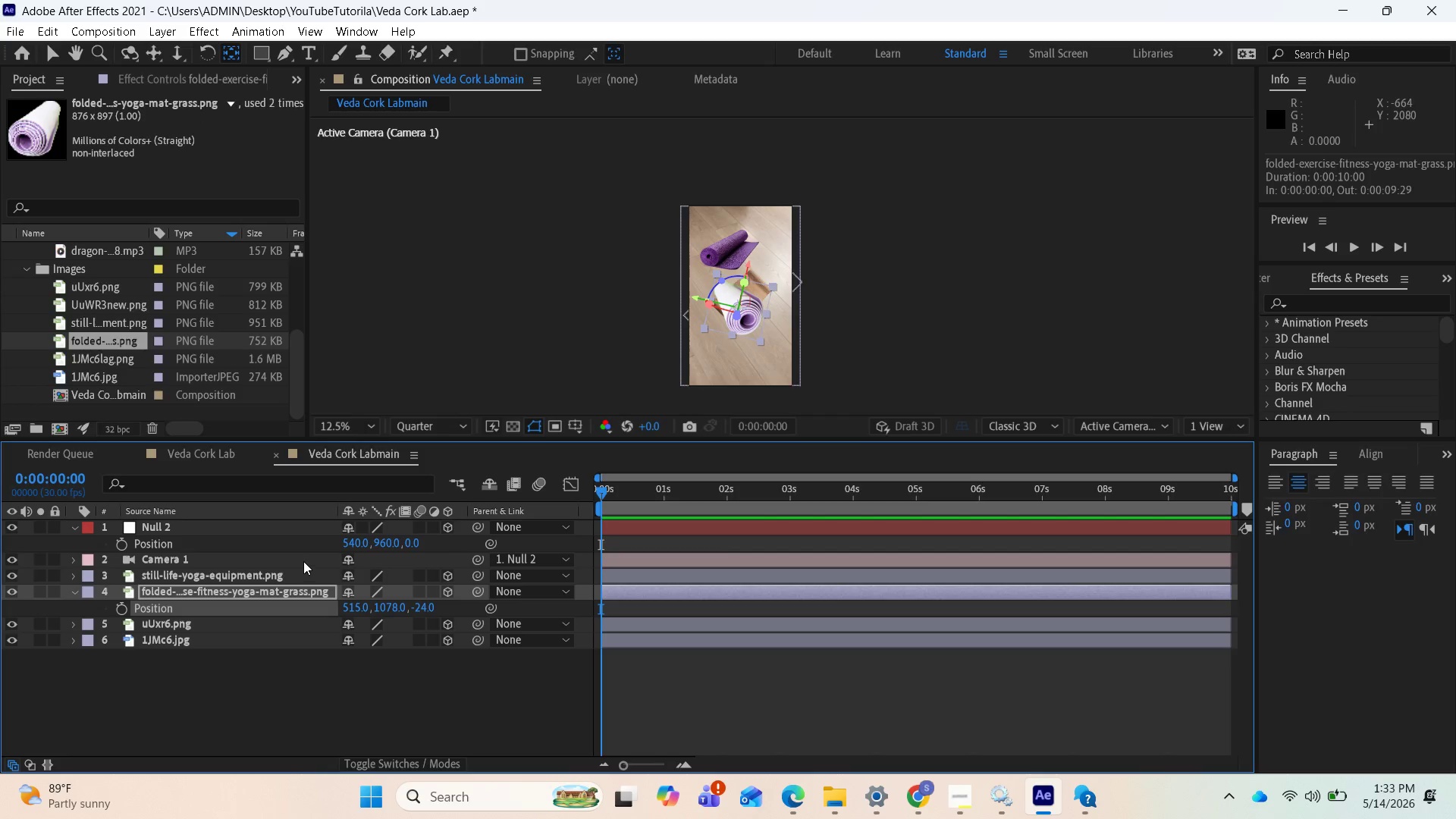 
wait(6.8)
 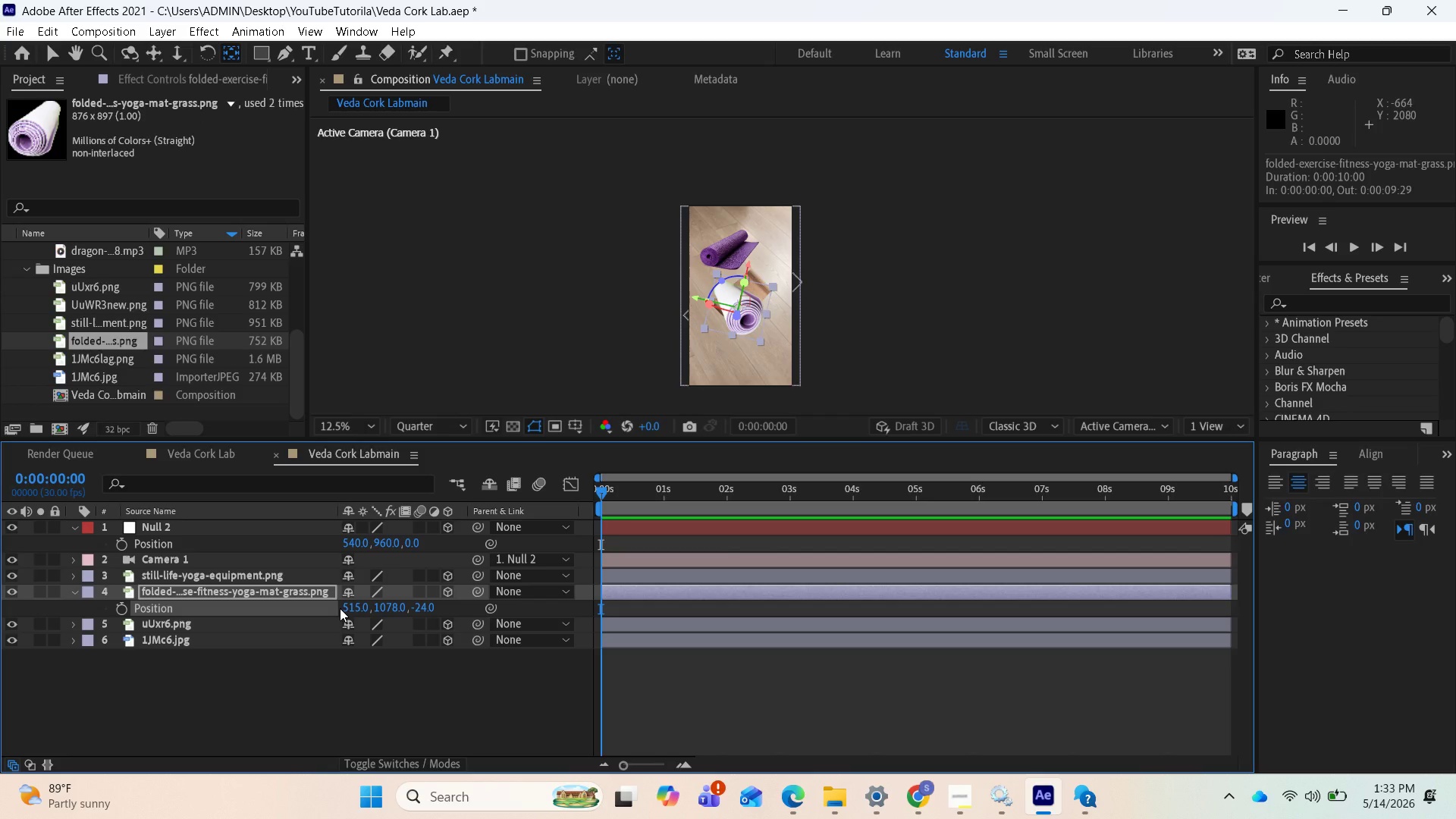 
left_click([248, 571])
 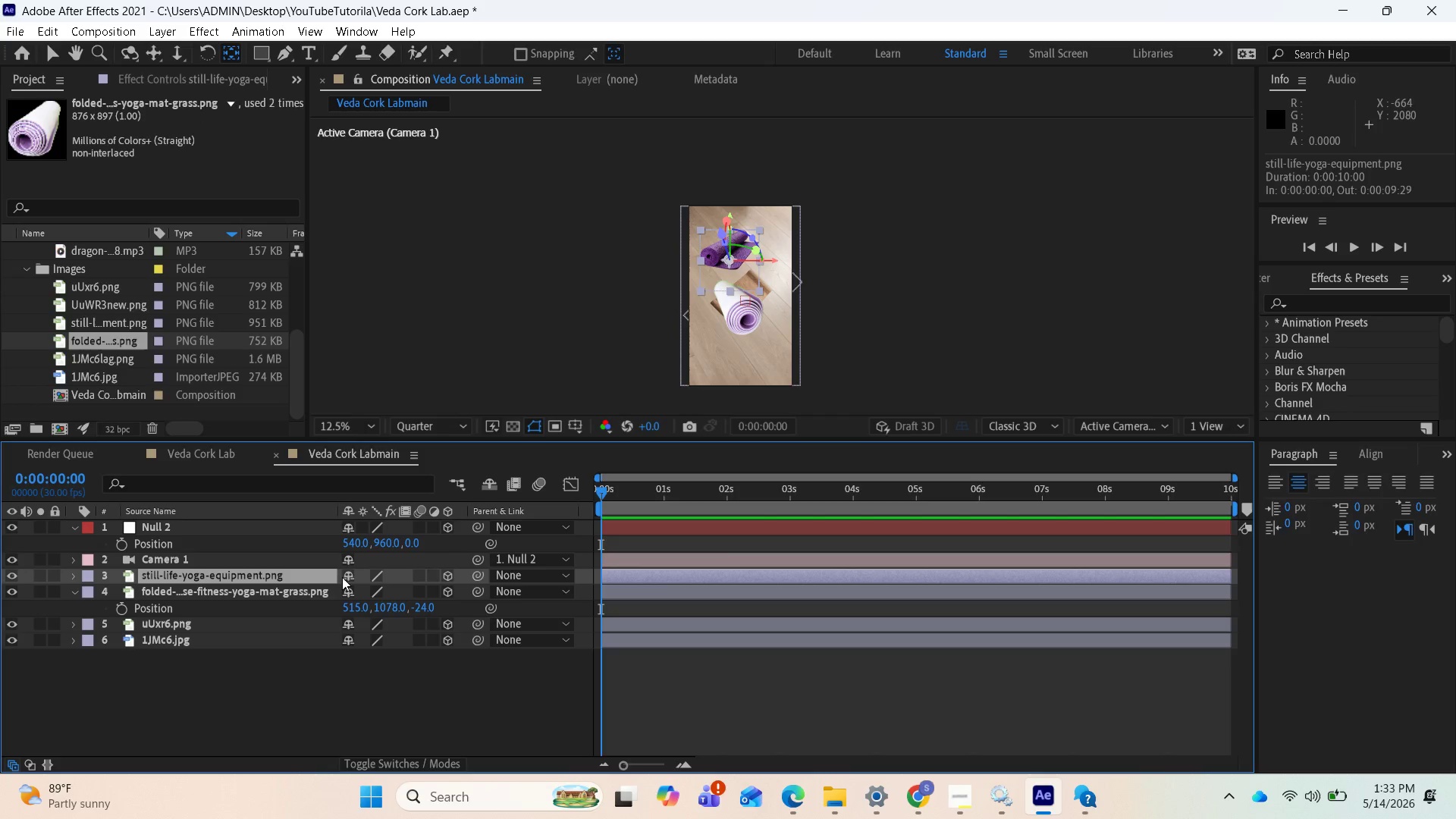 
key(R)
 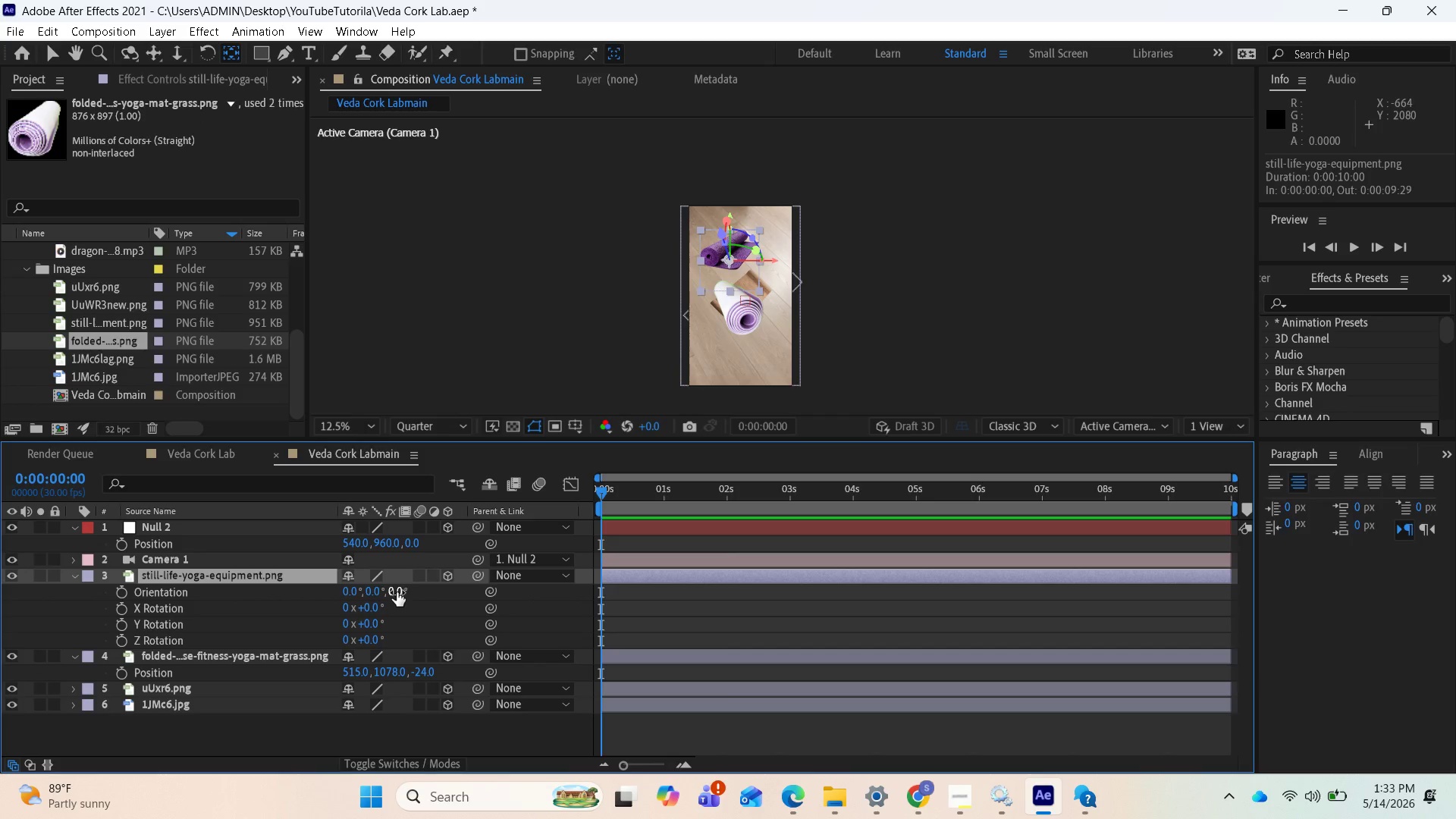 
left_click_drag(start_coordinate=[397, 592], to_coordinate=[376, 585])
 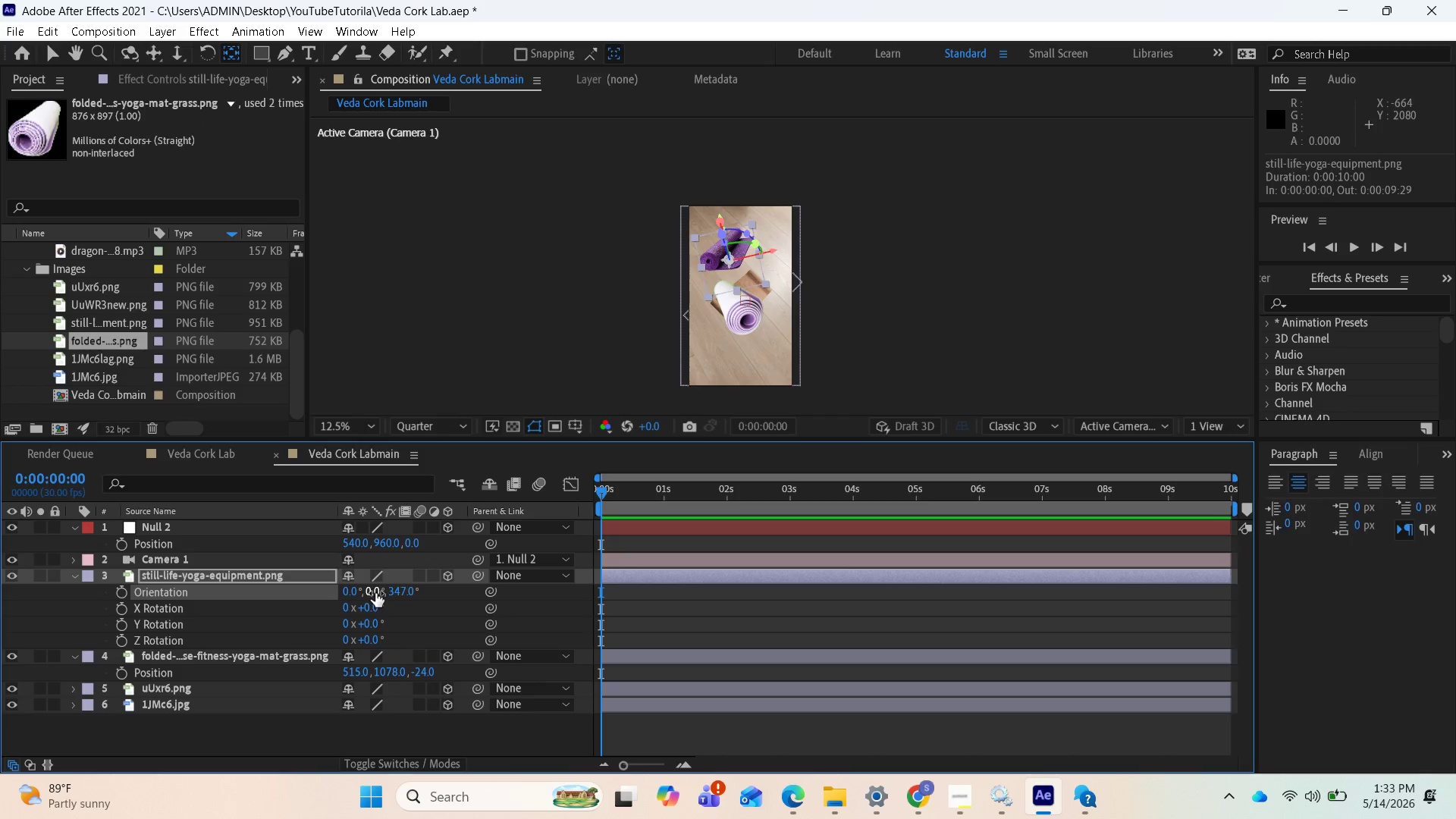 
left_click_drag(start_coordinate=[375, 593], to_coordinate=[366, 601])
 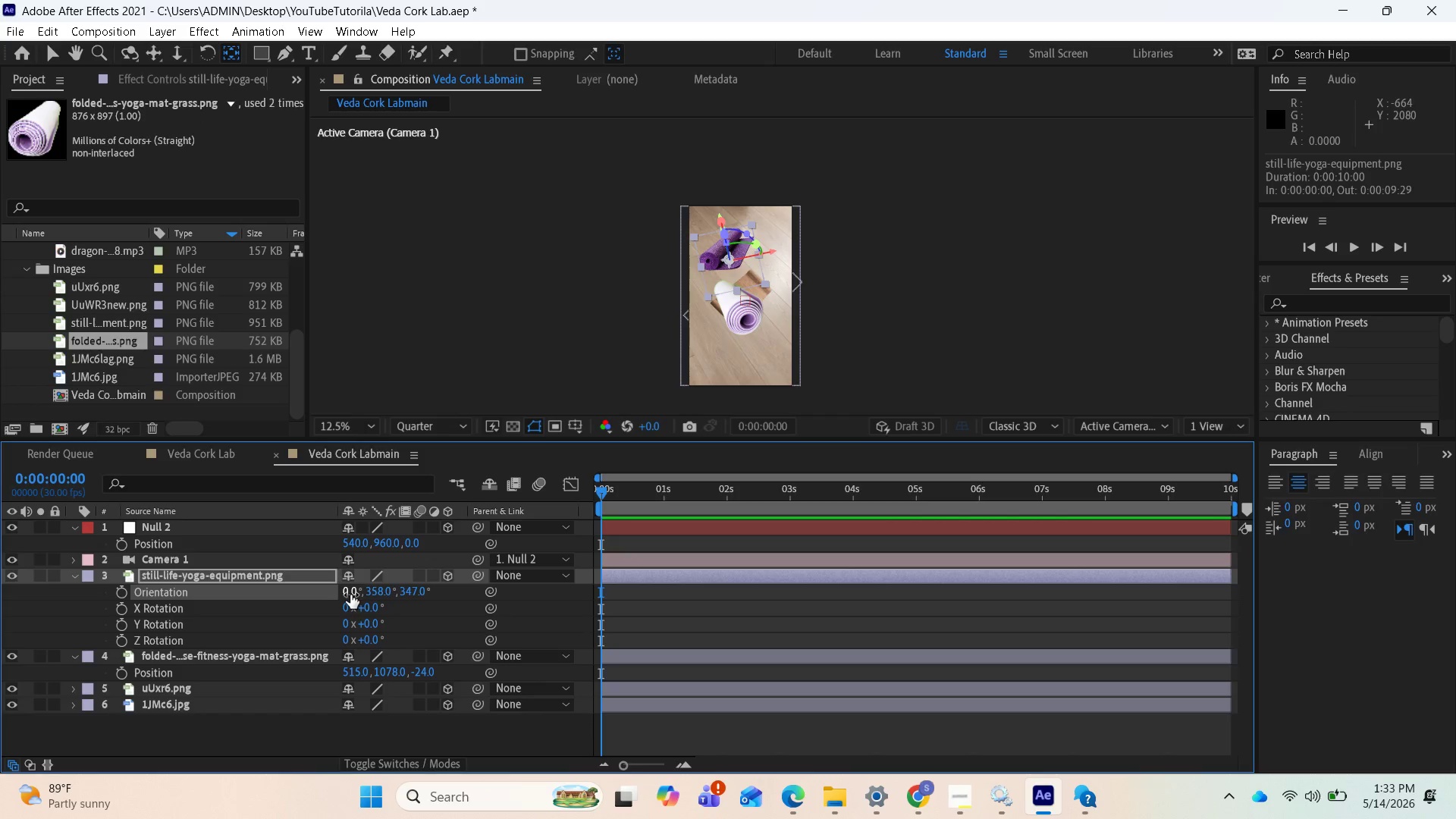 
left_click_drag(start_coordinate=[350, 595], to_coordinate=[403, 612])
 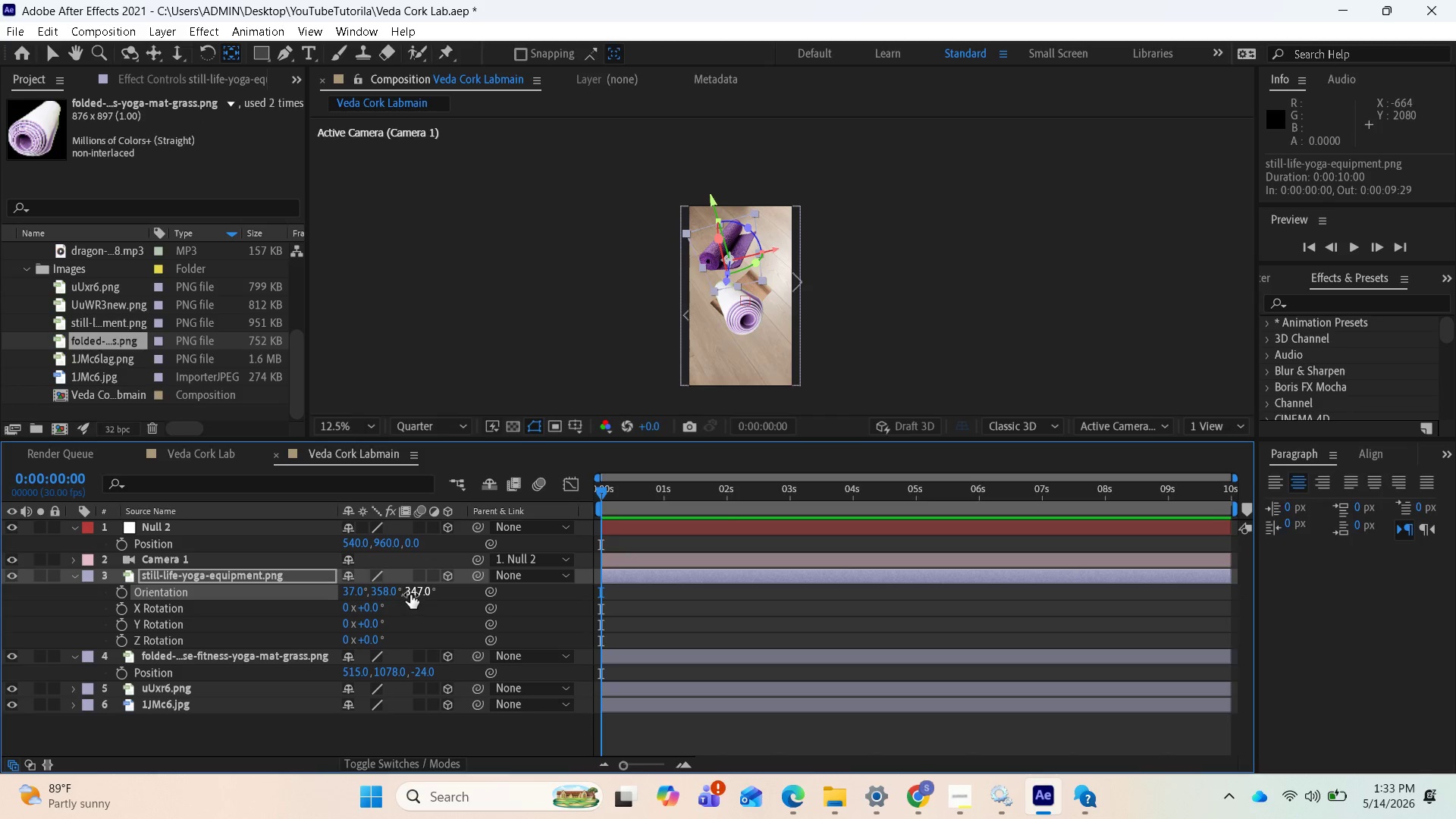 
left_click_drag(start_coordinate=[410, 595], to_coordinate=[406, 593])
 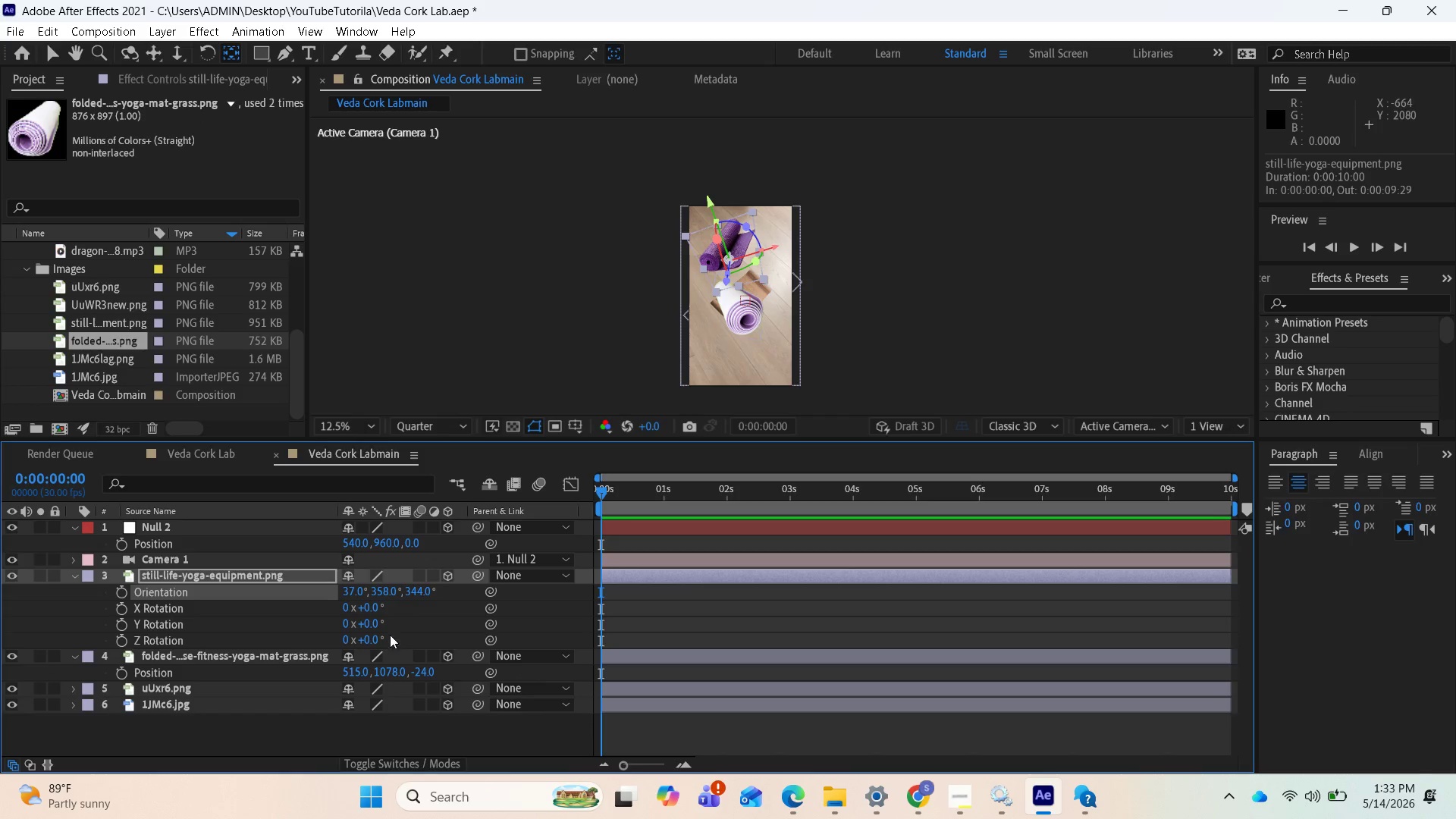 
left_click_drag(start_coordinate=[369, 626], to_coordinate=[375, 632])
 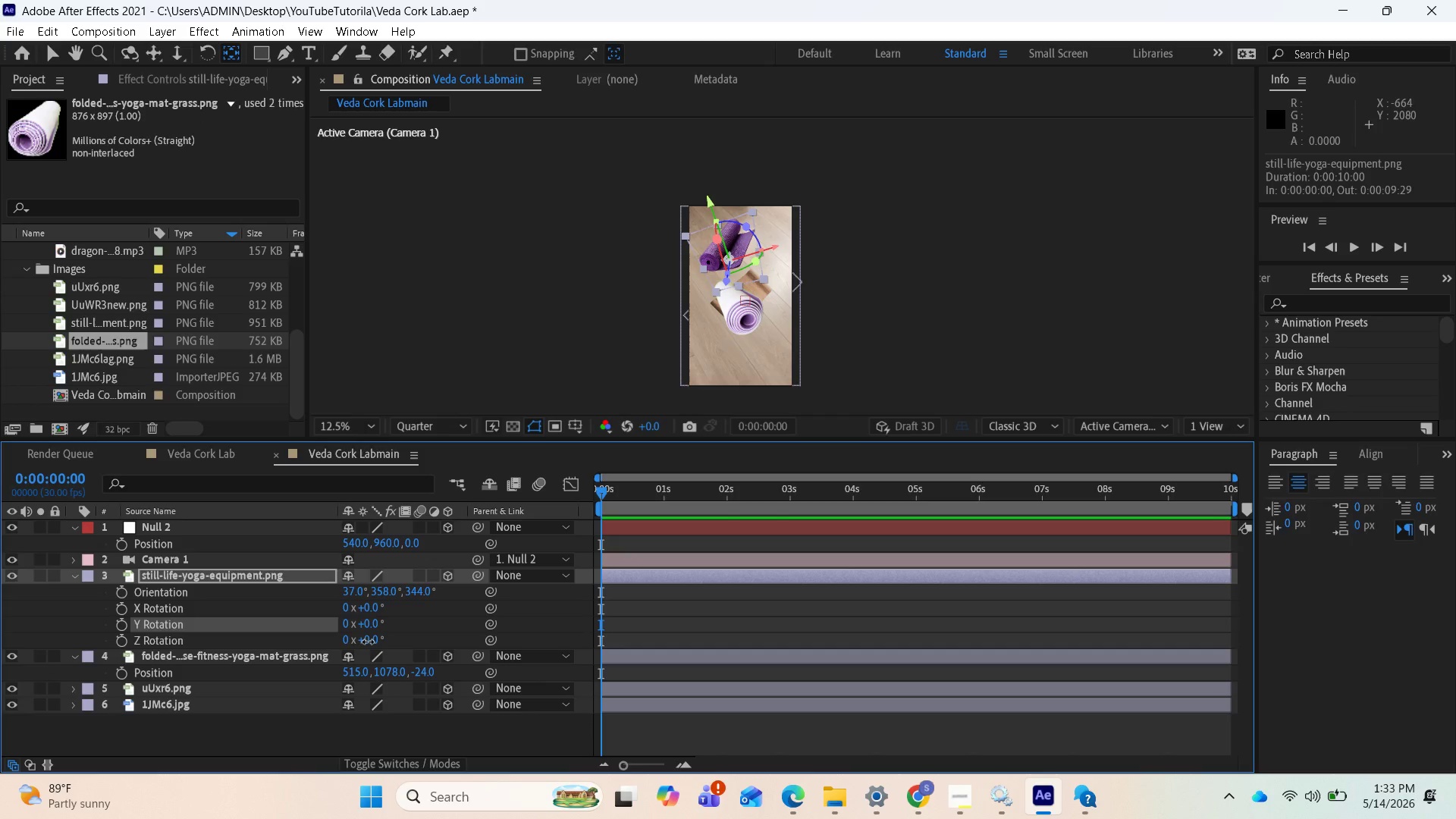 
left_click_drag(start_coordinate=[368, 642], to_coordinate=[391, 637])
 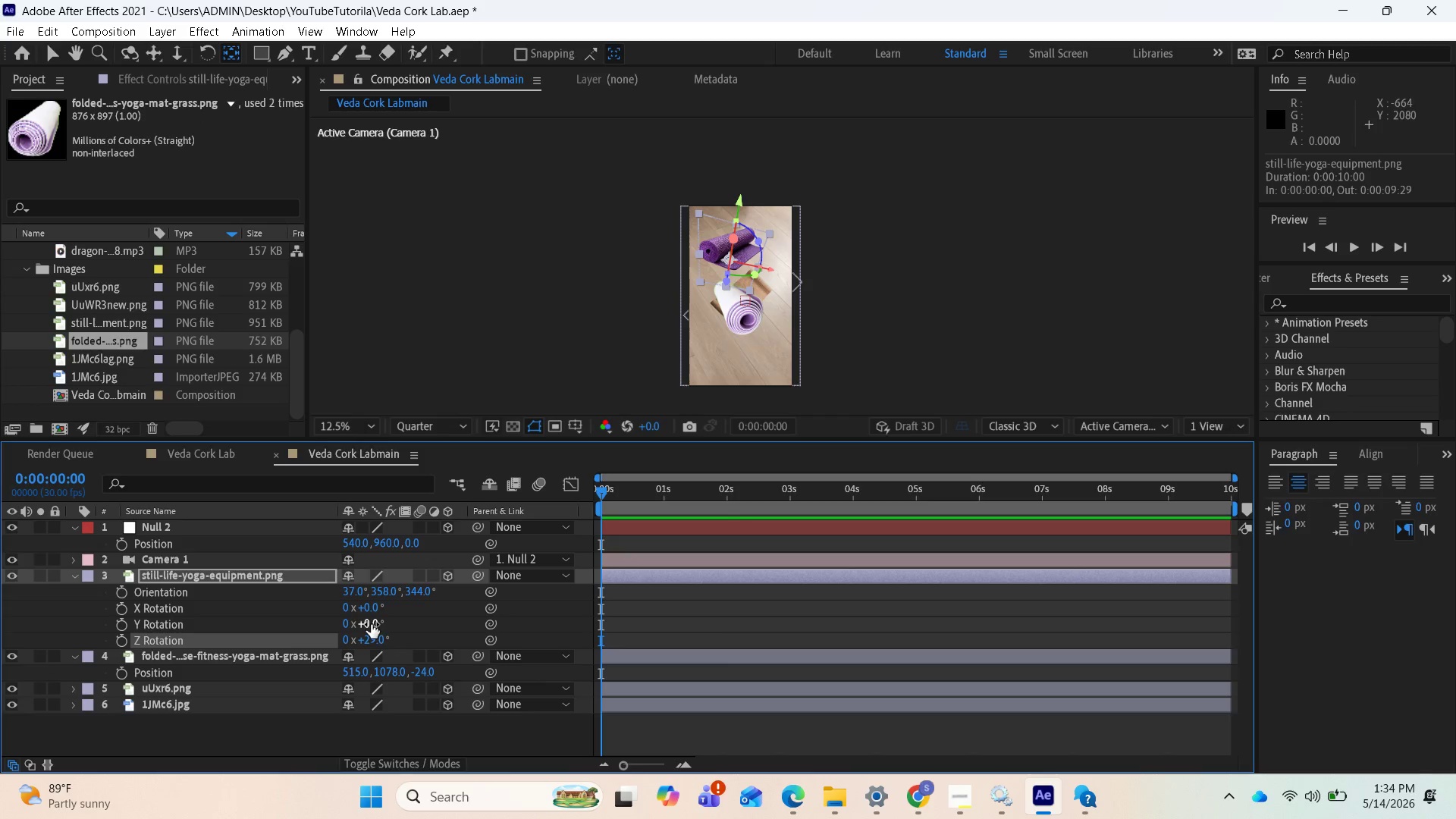 
left_click_drag(start_coordinate=[371, 624], to_coordinate=[375, 624])
 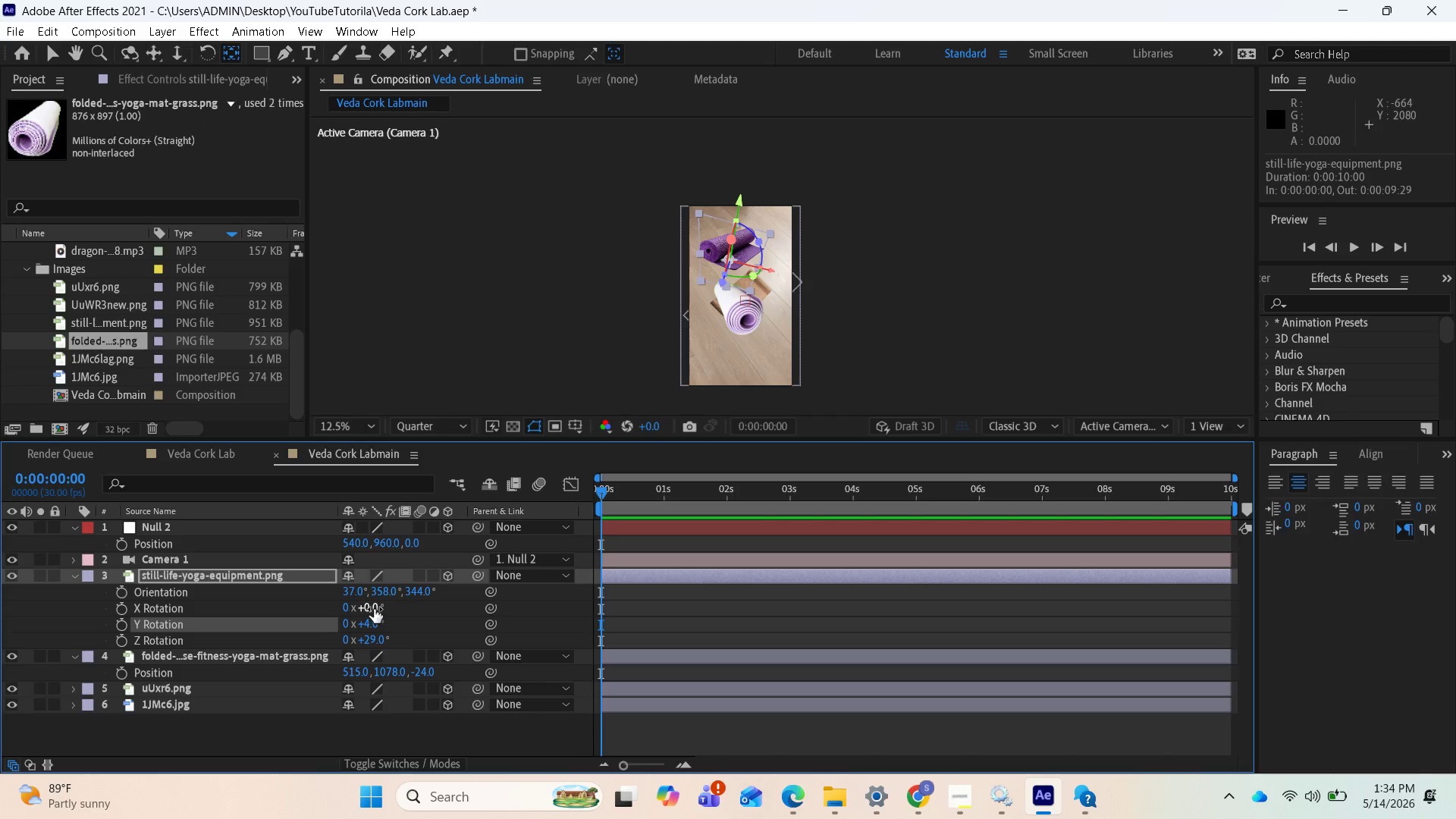 
wait(5.84)
 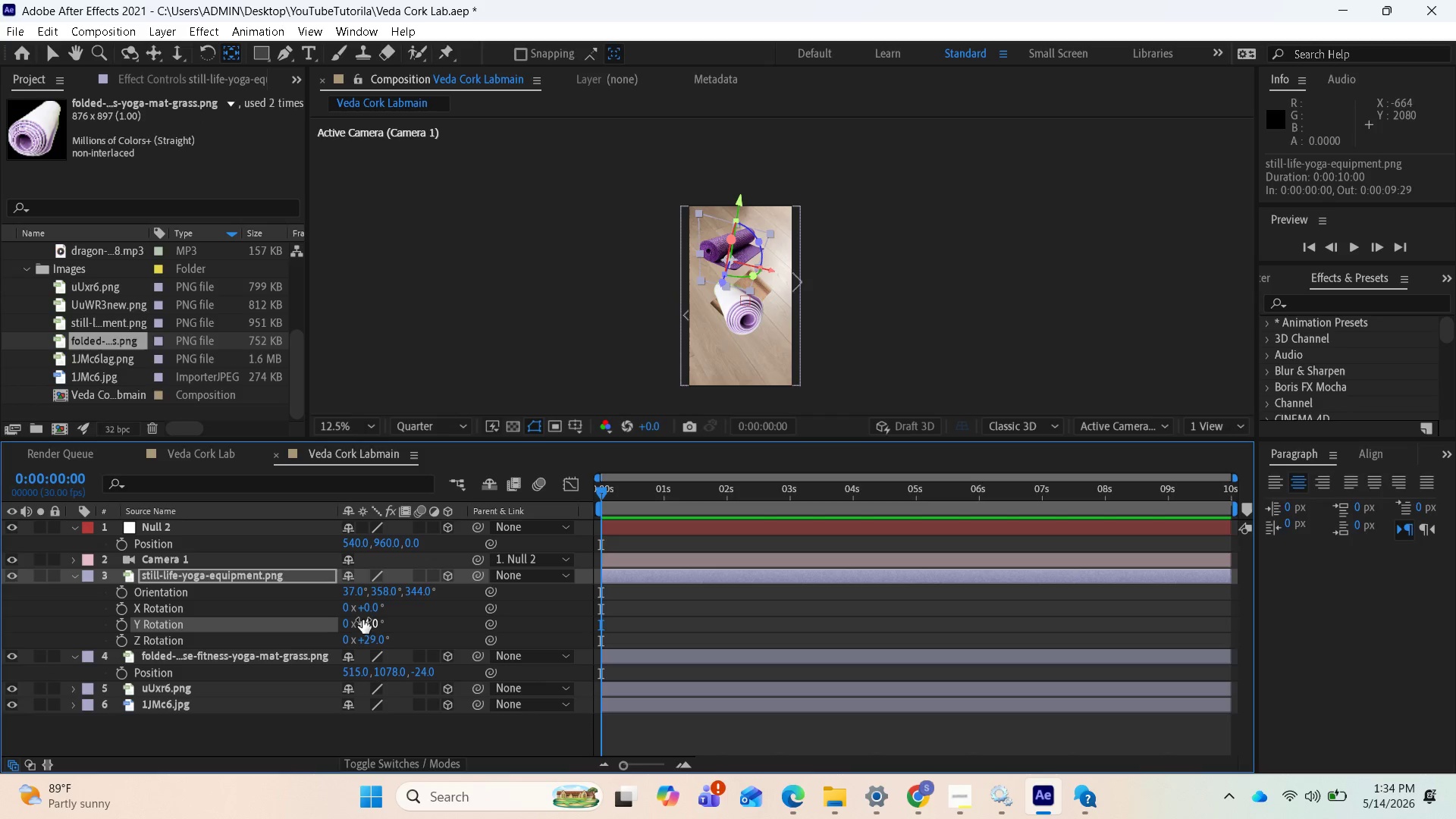 
left_click_drag(start_coordinate=[369, 607], to_coordinate=[369, 614])
 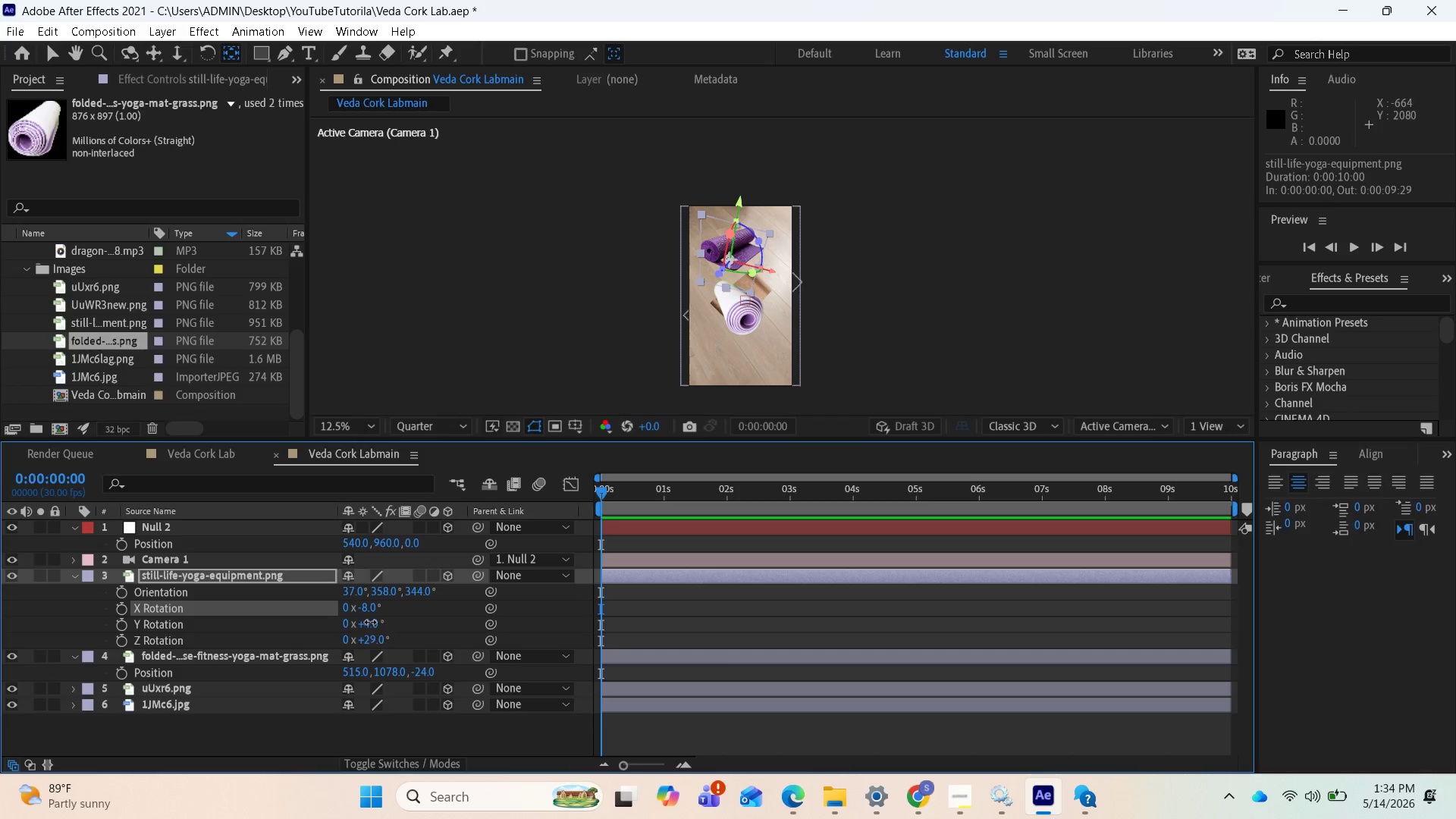 
left_click_drag(start_coordinate=[370, 622], to_coordinate=[381, 621])
 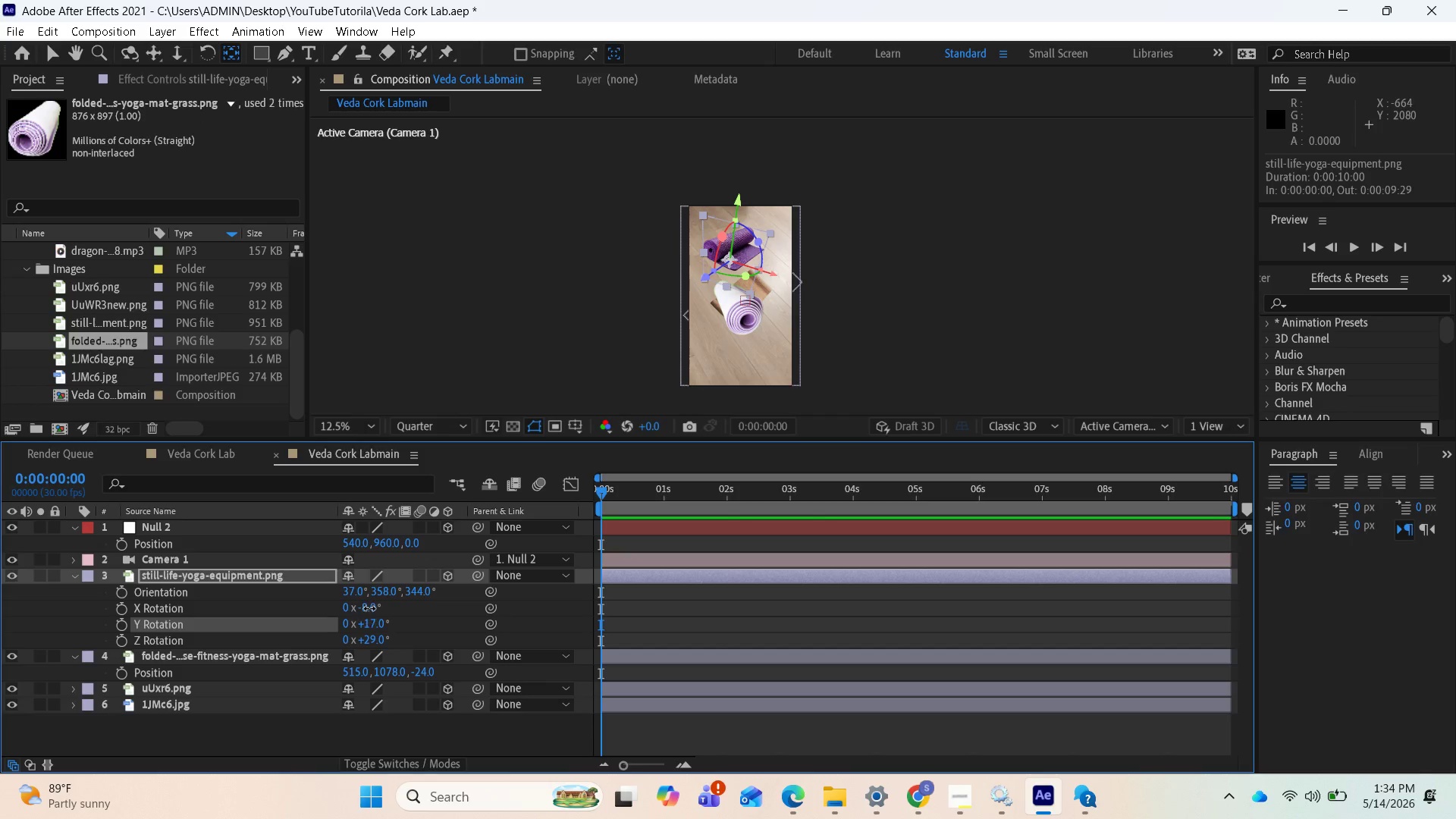 
left_click_drag(start_coordinate=[369, 608], to_coordinate=[381, 617])
 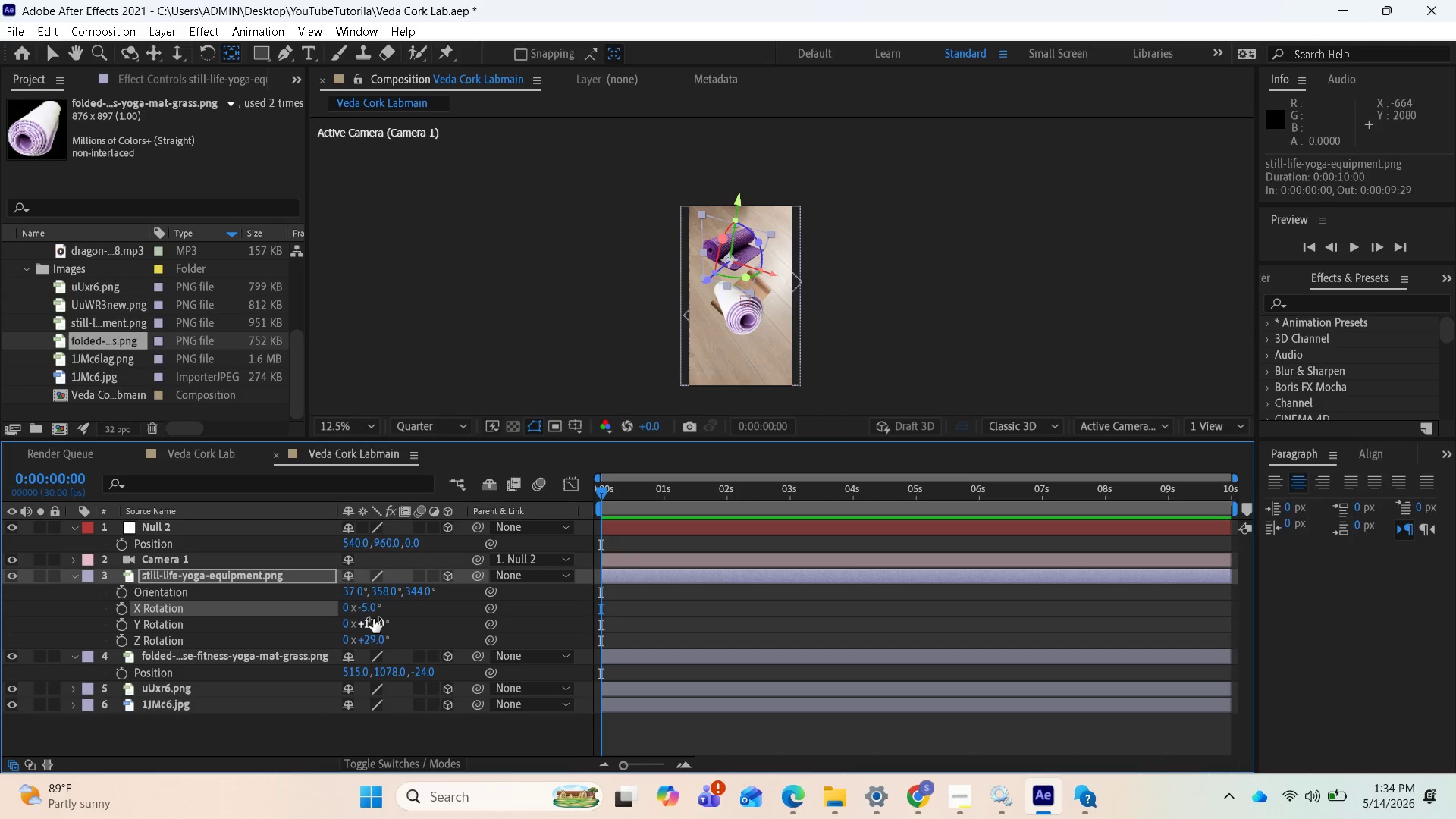 
left_click_drag(start_coordinate=[368, 623], to_coordinate=[356, 625])
 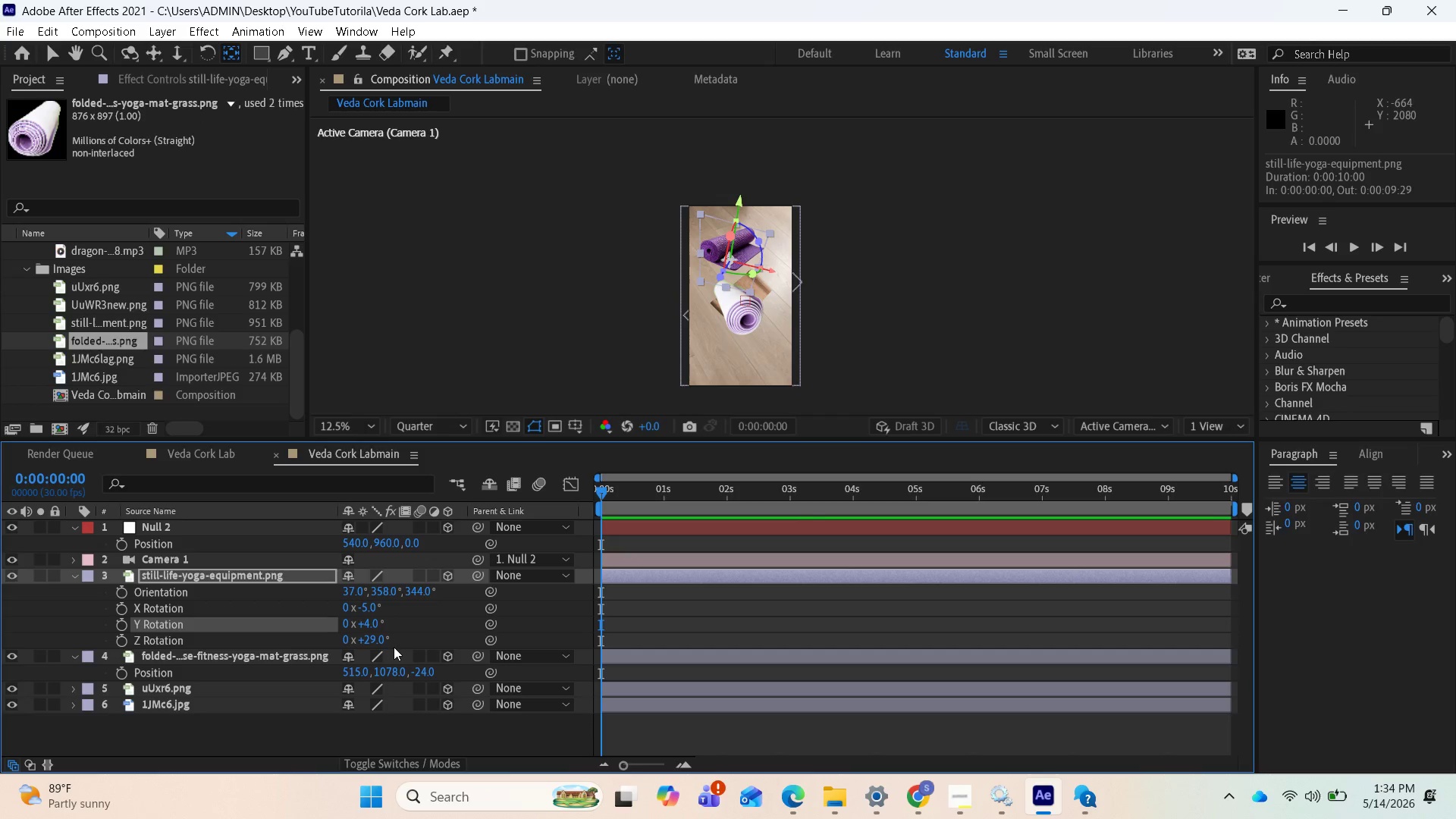 
left_click_drag(start_coordinate=[372, 640], to_coordinate=[361, 640])
 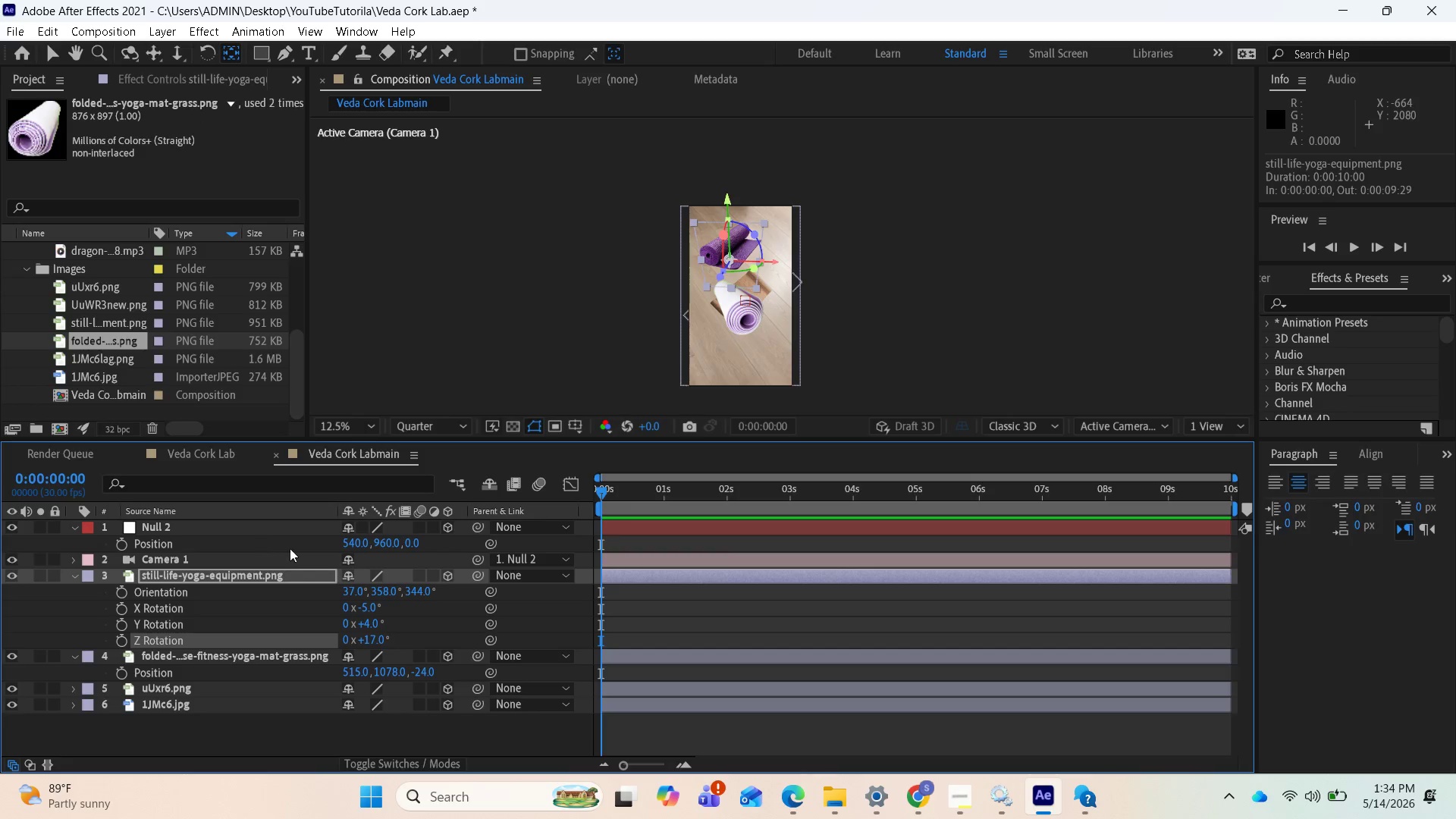 
left_click([286, 532])
 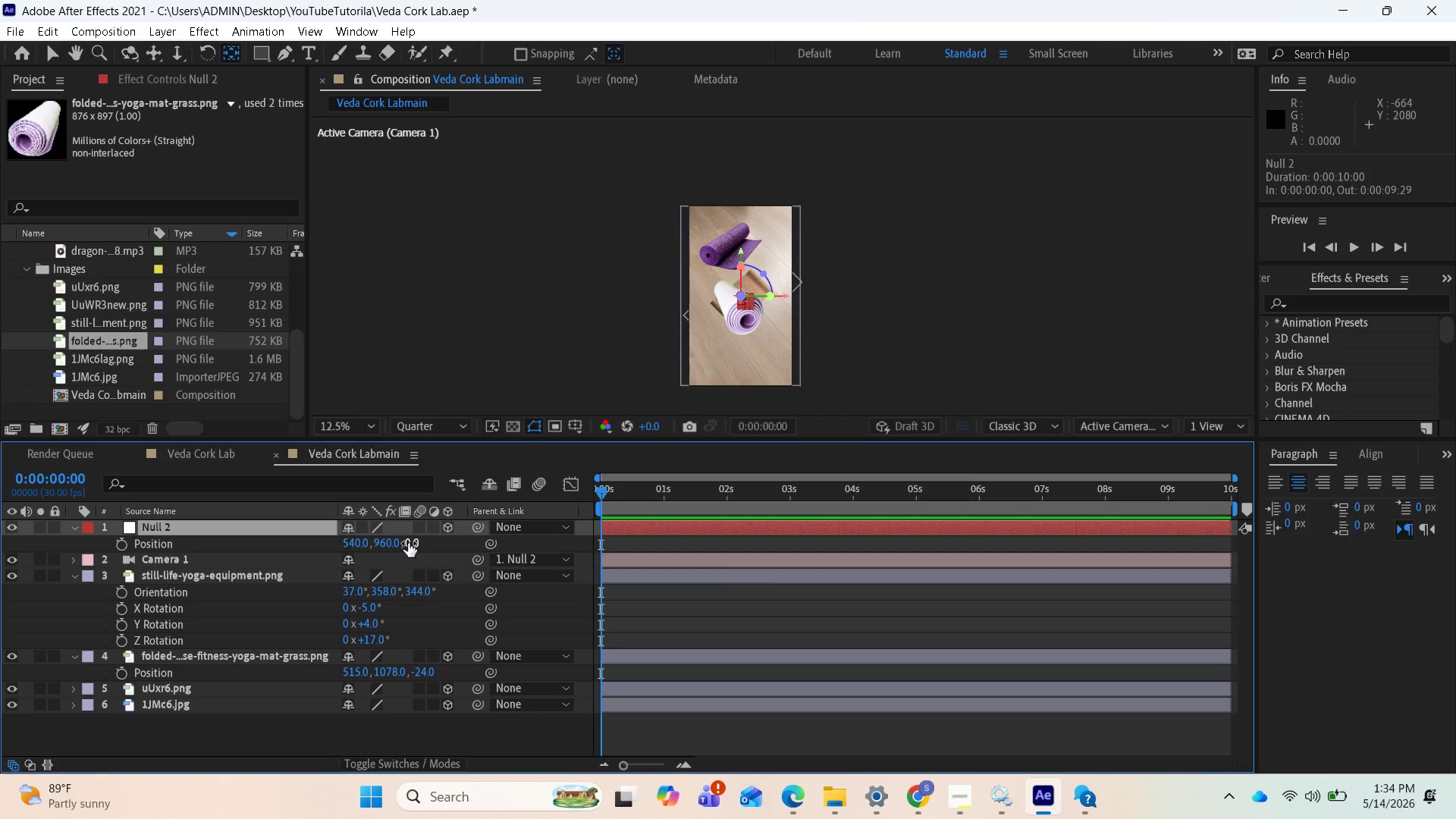 
left_click_drag(start_coordinate=[408, 543], to_coordinate=[789, 560])
 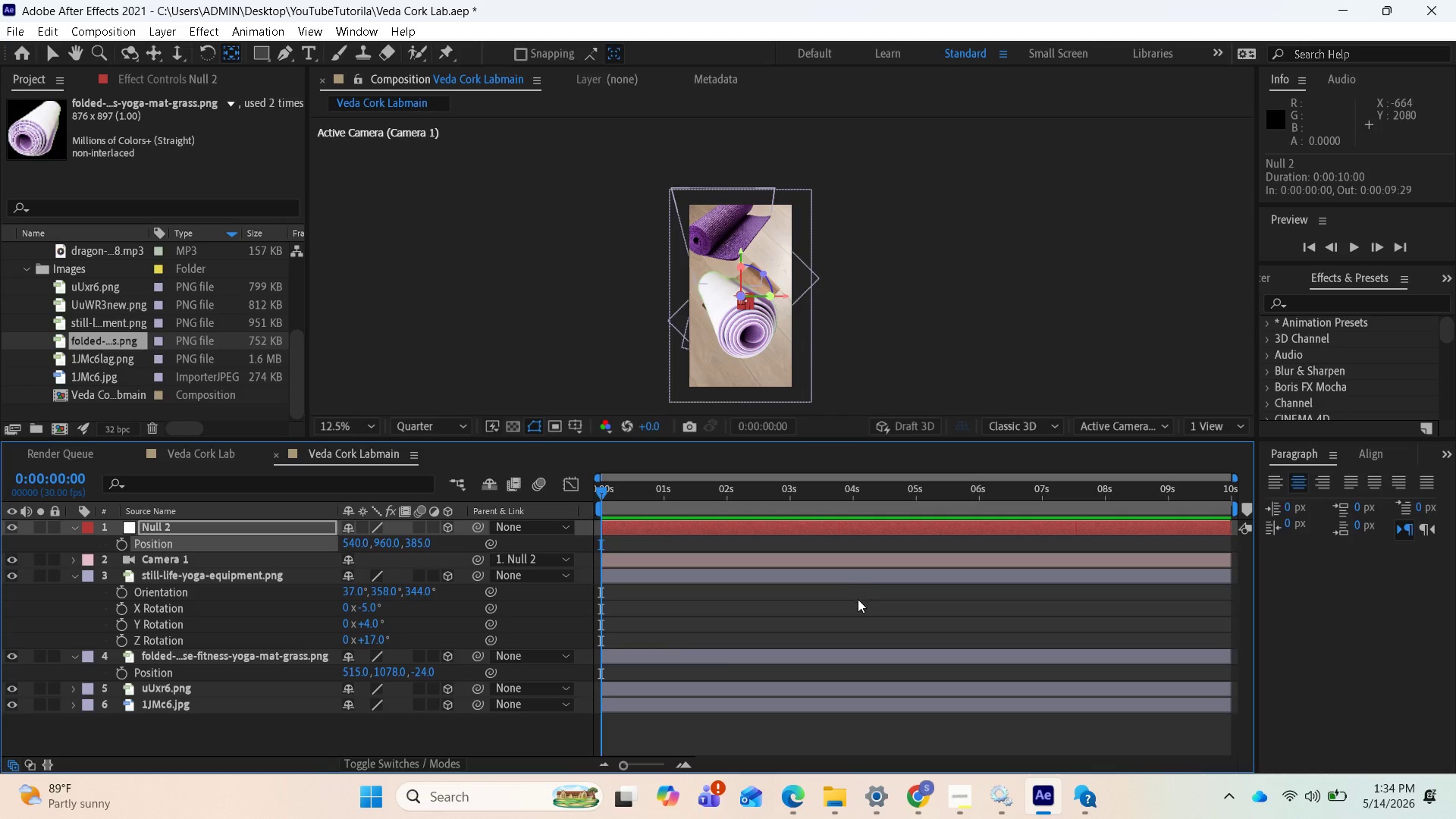 
key(Control+Z)
 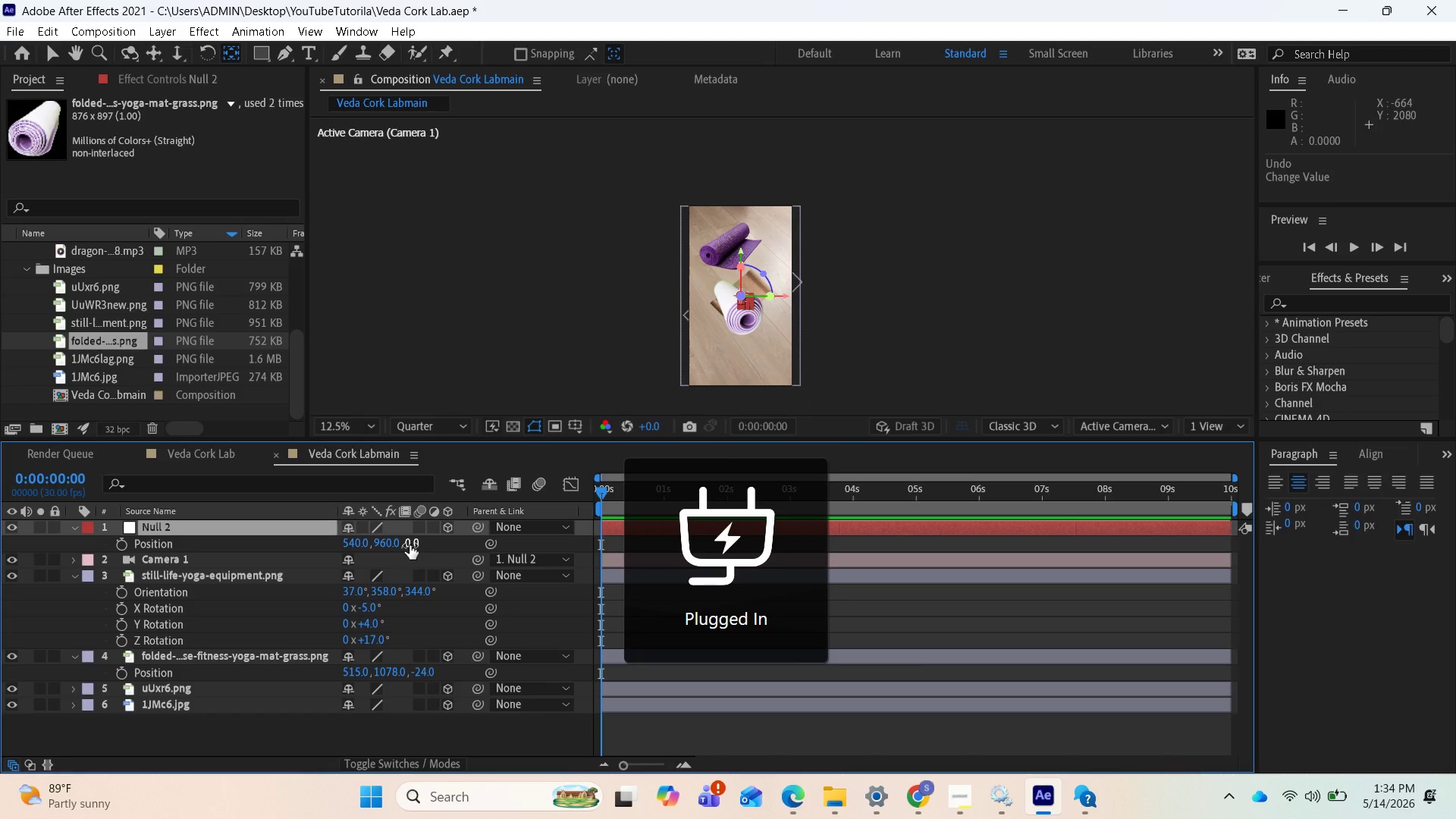 
wait(10.02)
 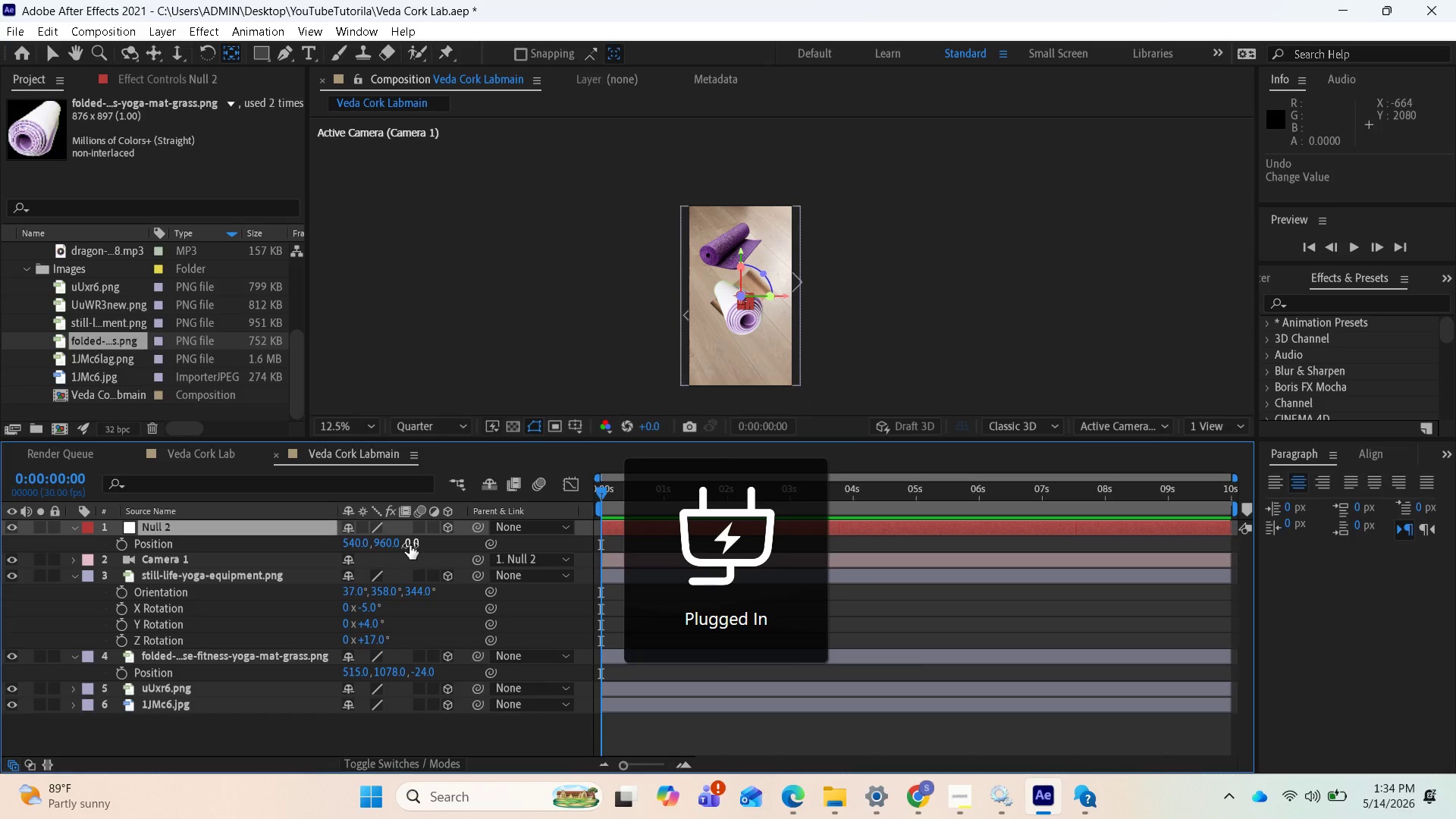 
left_click([220, 655])
 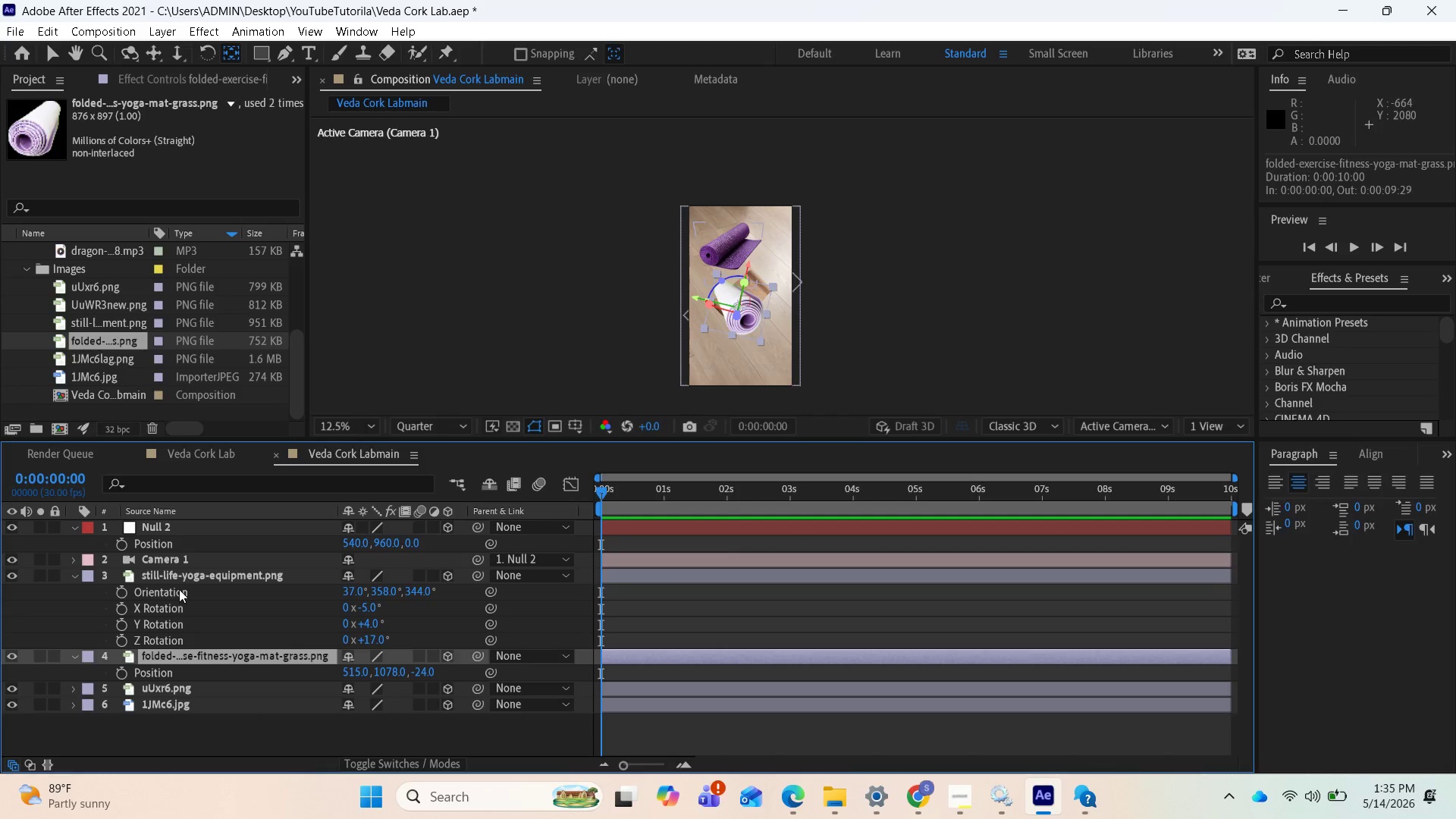 
left_click([187, 574])
 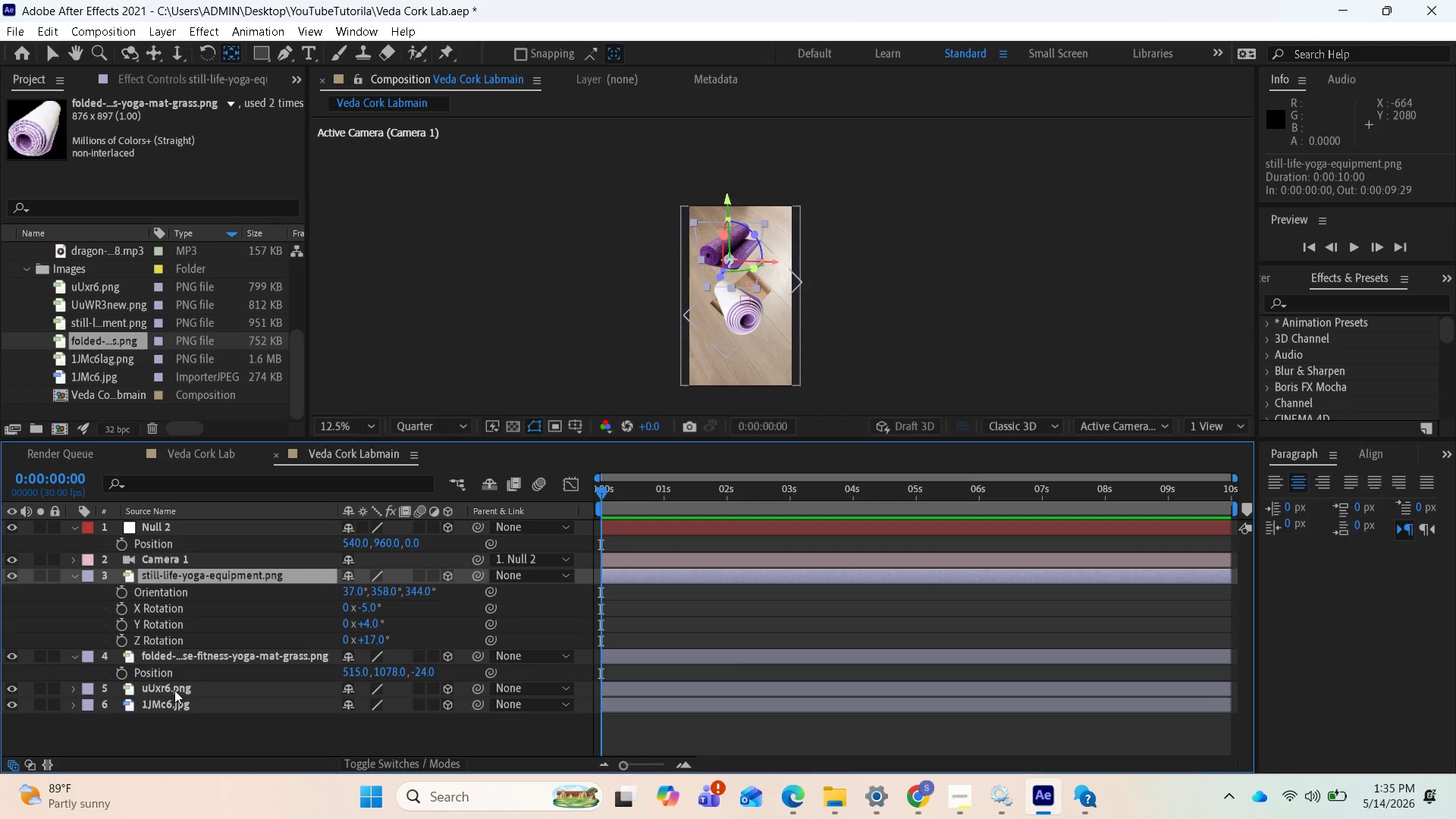 
left_click([174, 690])
 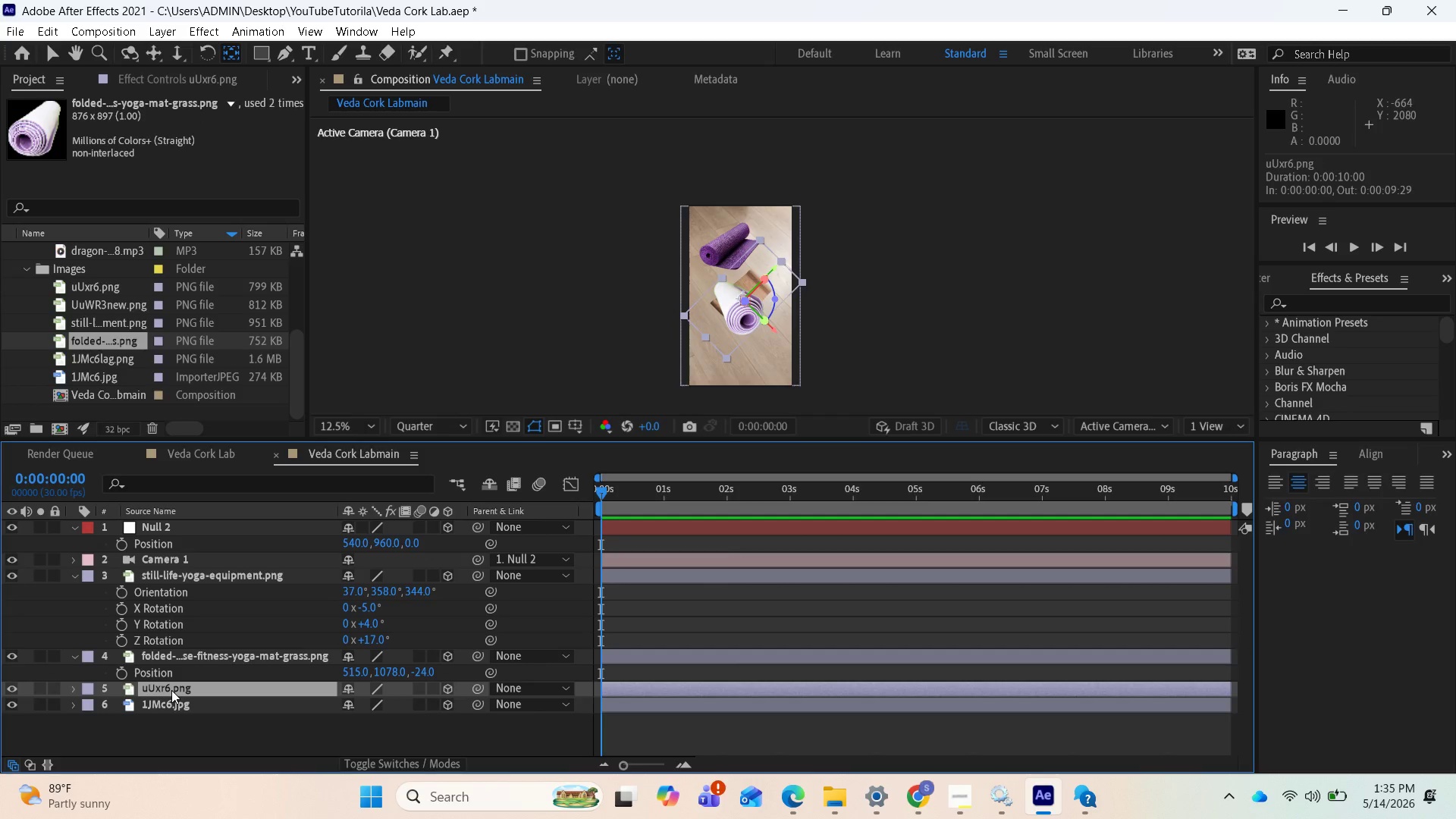 
left_click([206, 654])
 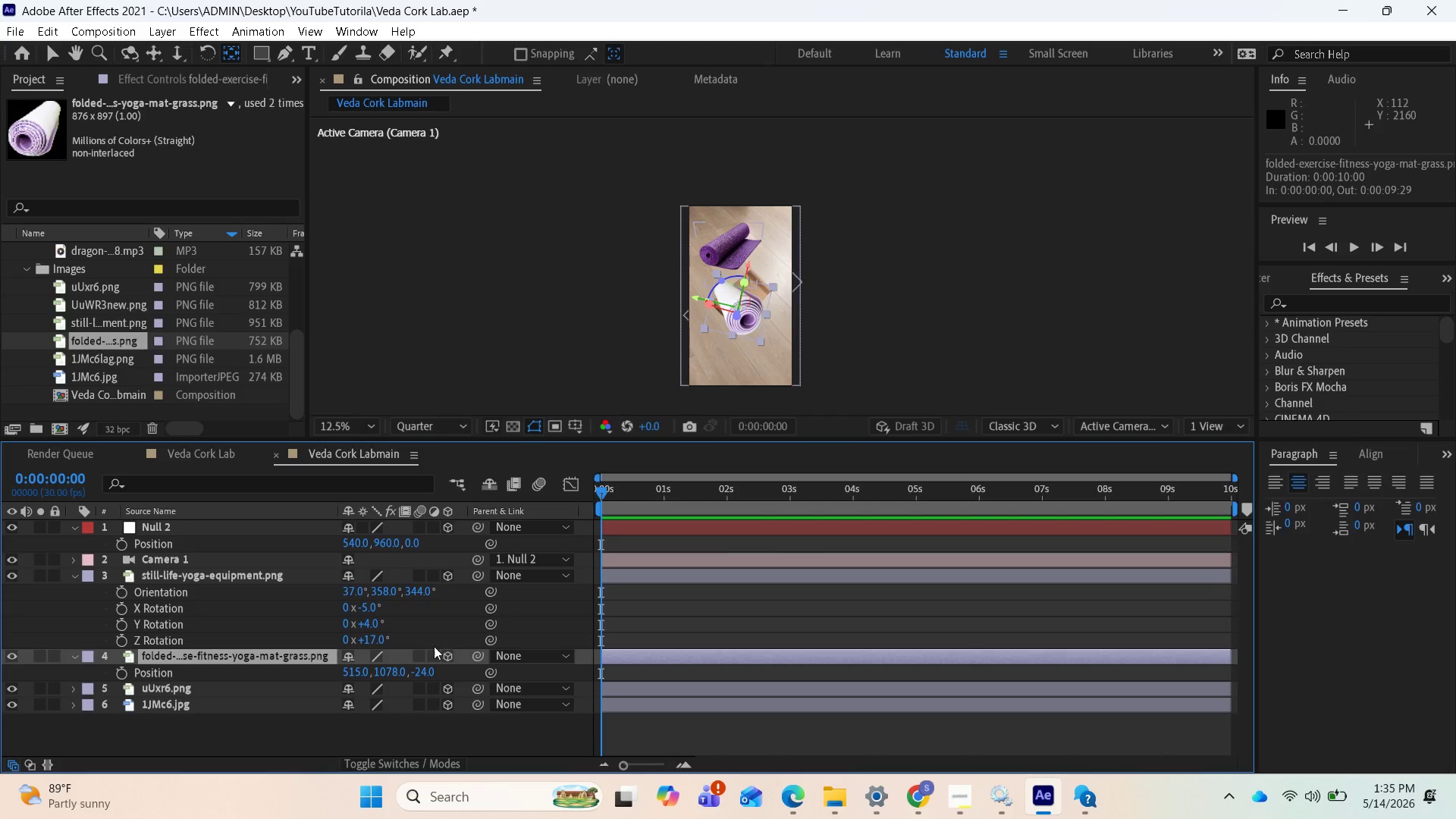 
wait(6.02)
 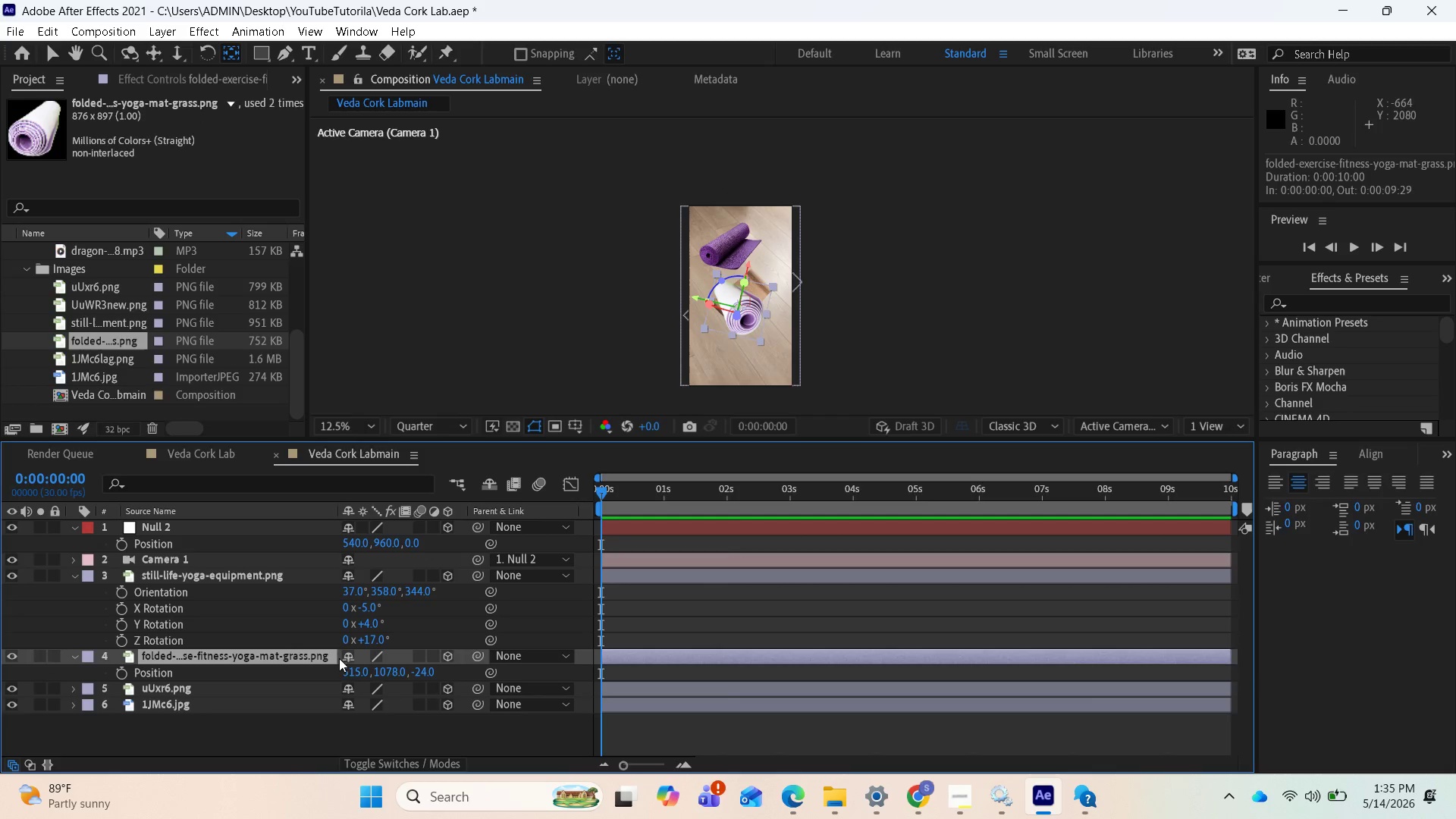 
left_click_drag(start_coordinate=[417, 672], to_coordinate=[392, 662])
 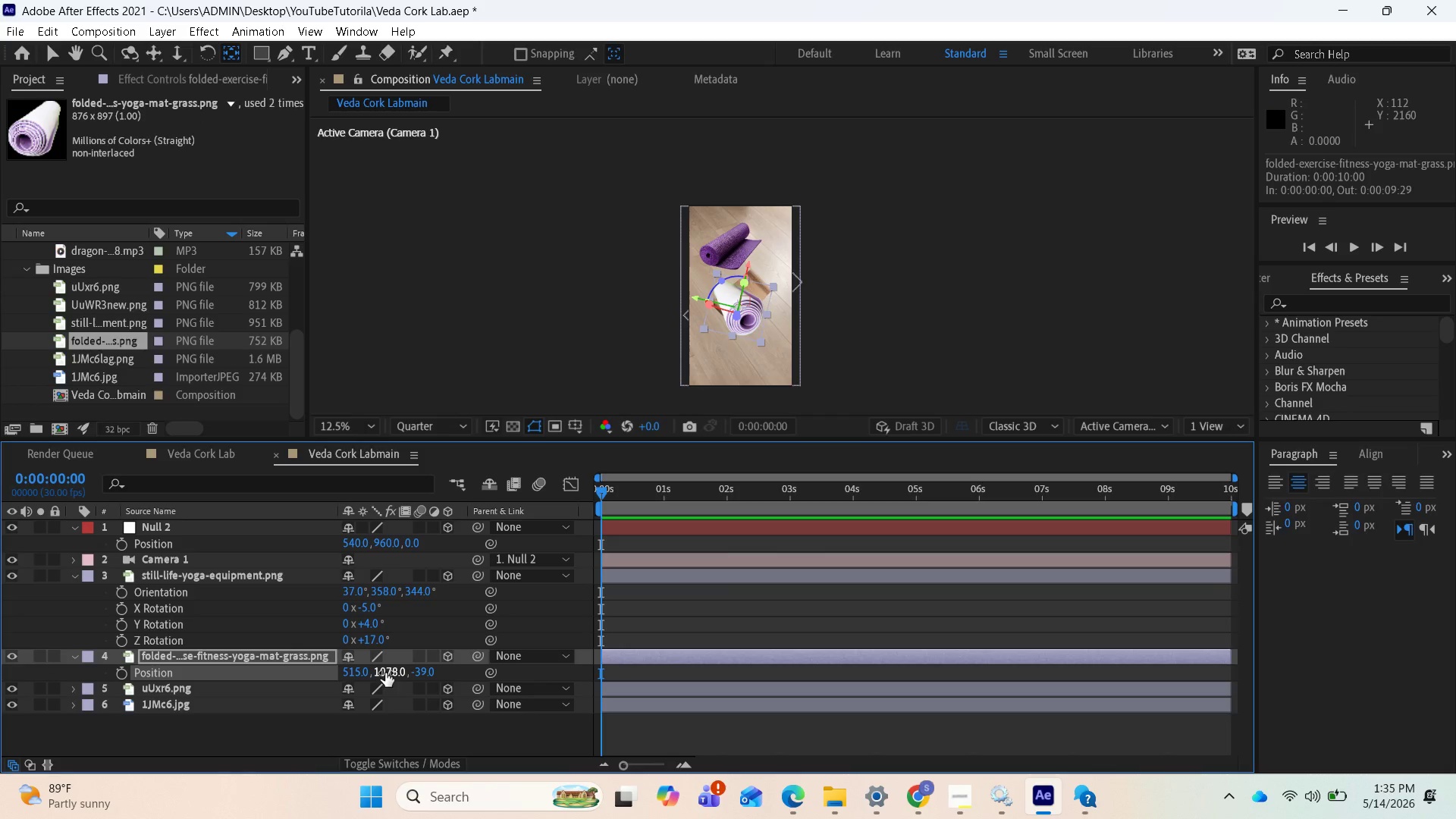 
left_click_drag(start_coordinate=[385, 673], to_coordinate=[616, 629])
 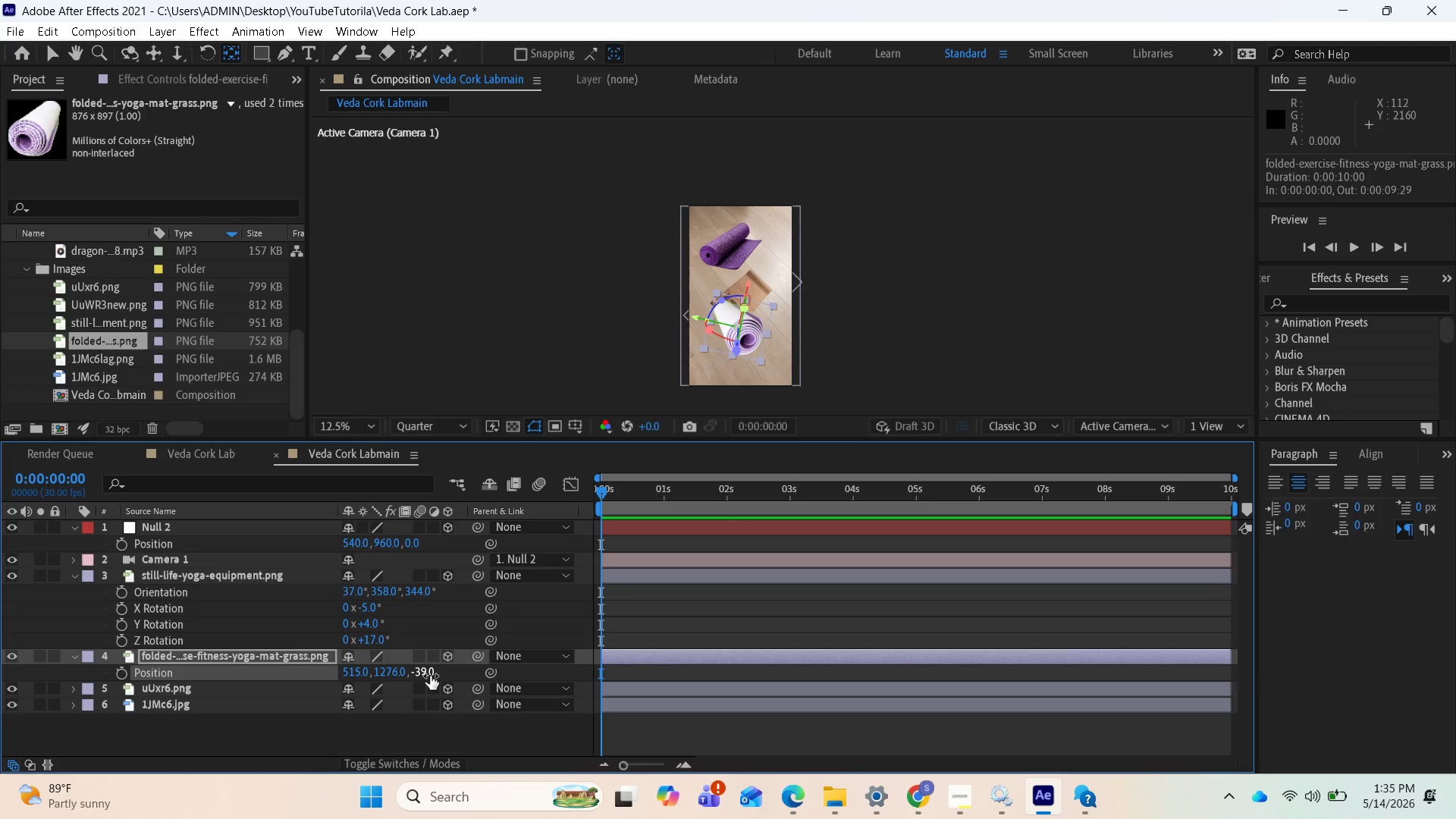 
left_click_drag(start_coordinate=[429, 674], to_coordinate=[367, 673])
 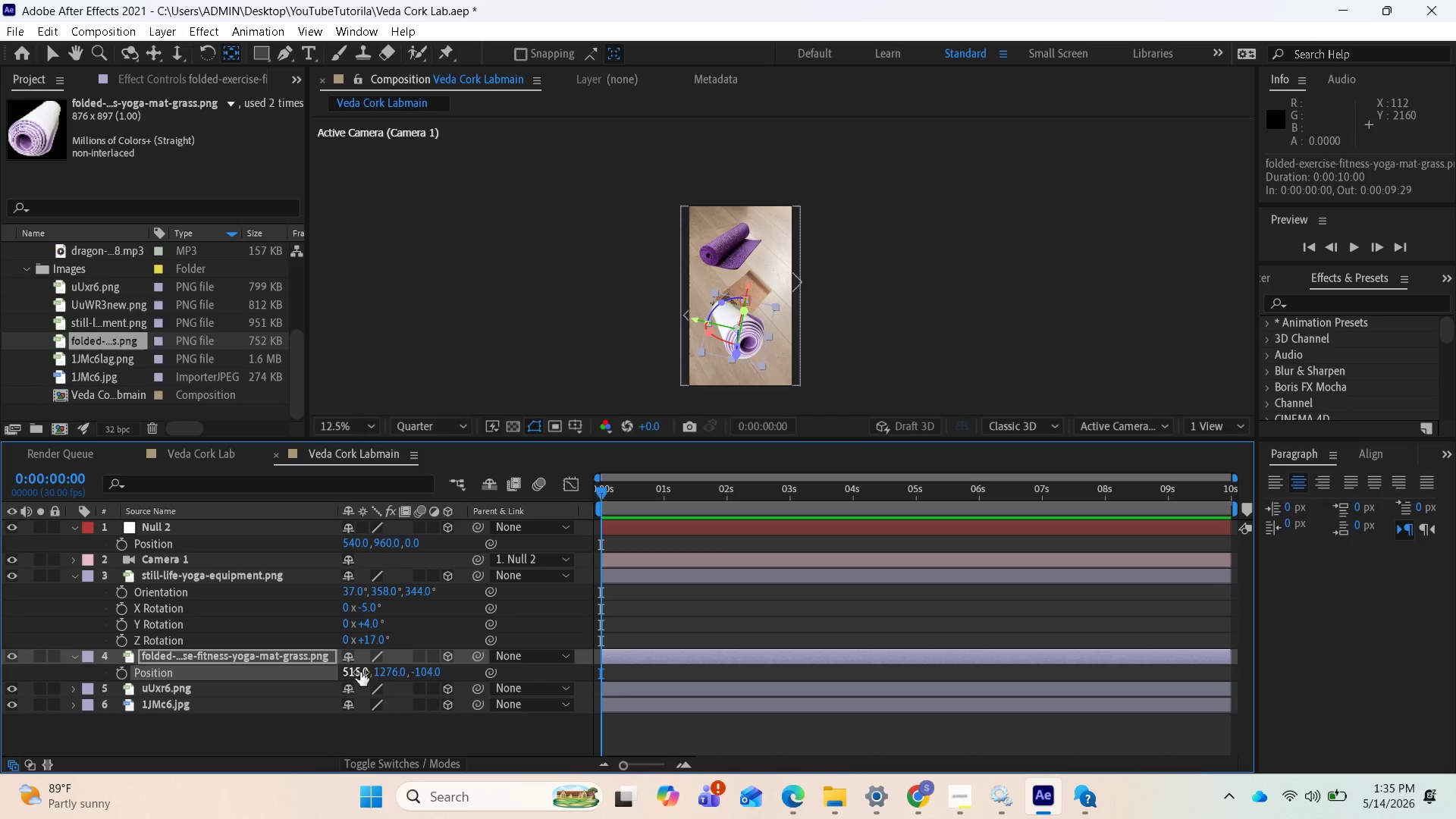 
left_click_drag(start_coordinate=[360, 672], to_coordinate=[356, 678])
 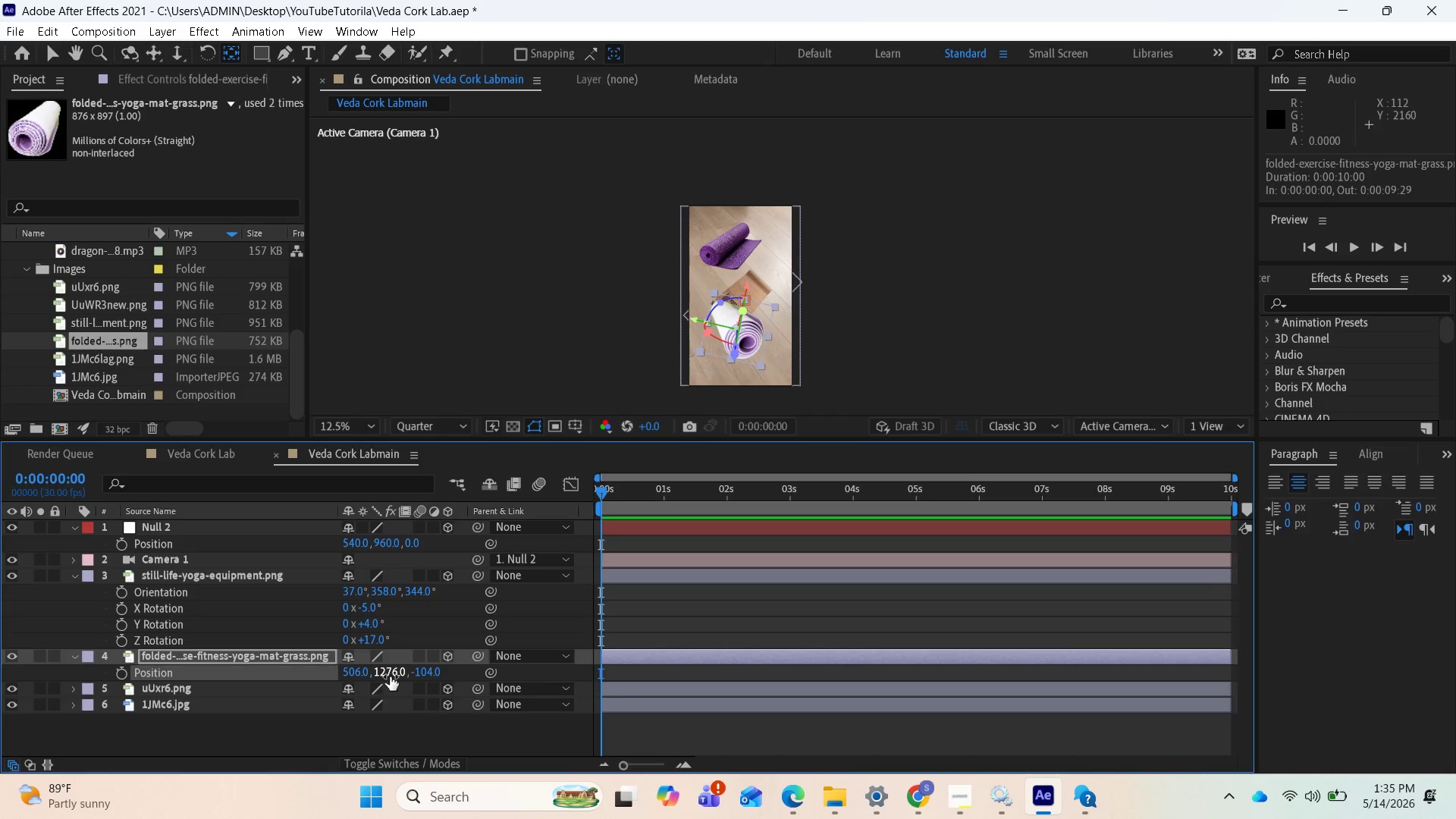 
left_click_drag(start_coordinate=[390, 676], to_coordinate=[402, 673])
 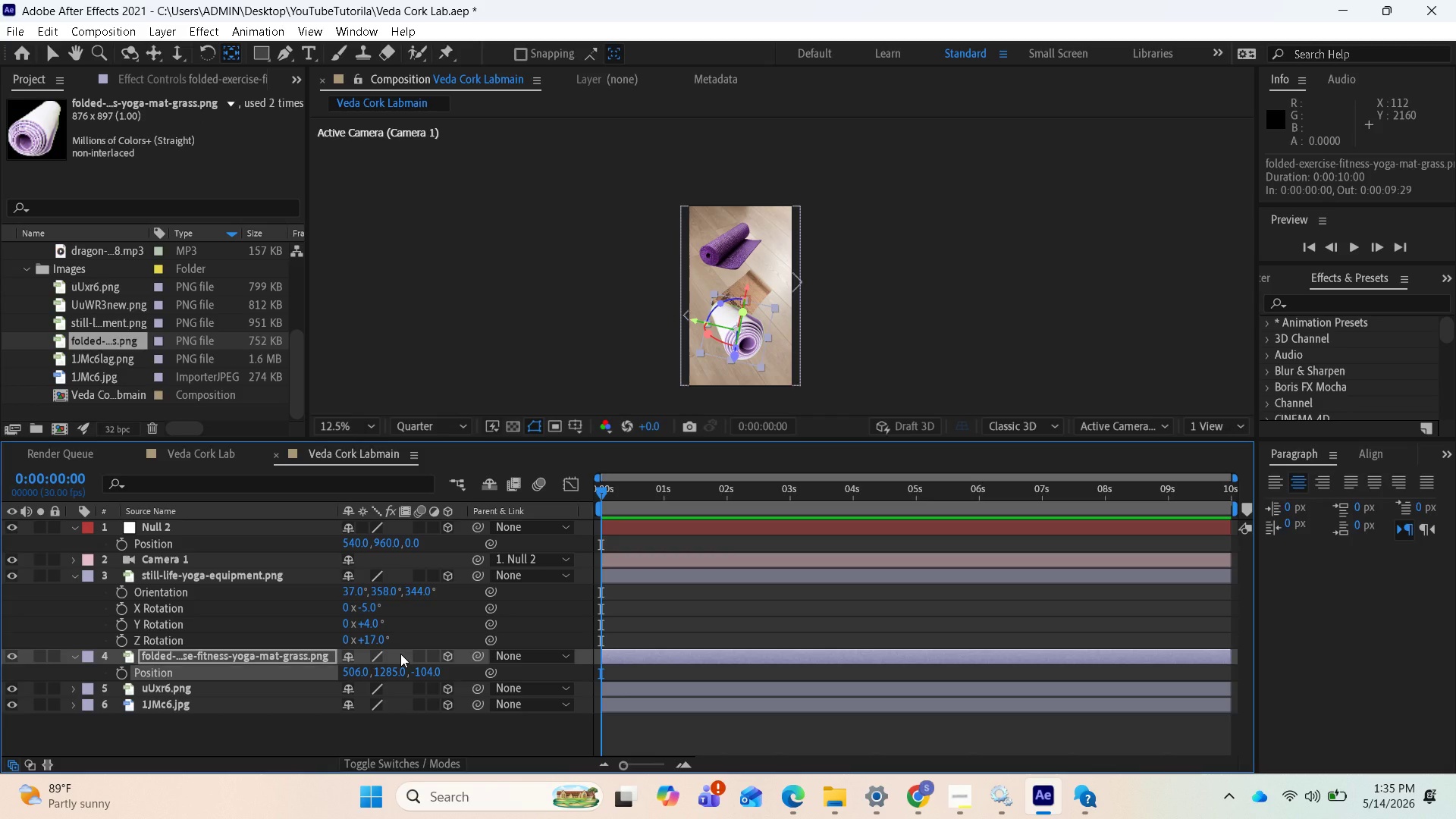 
key(R)
 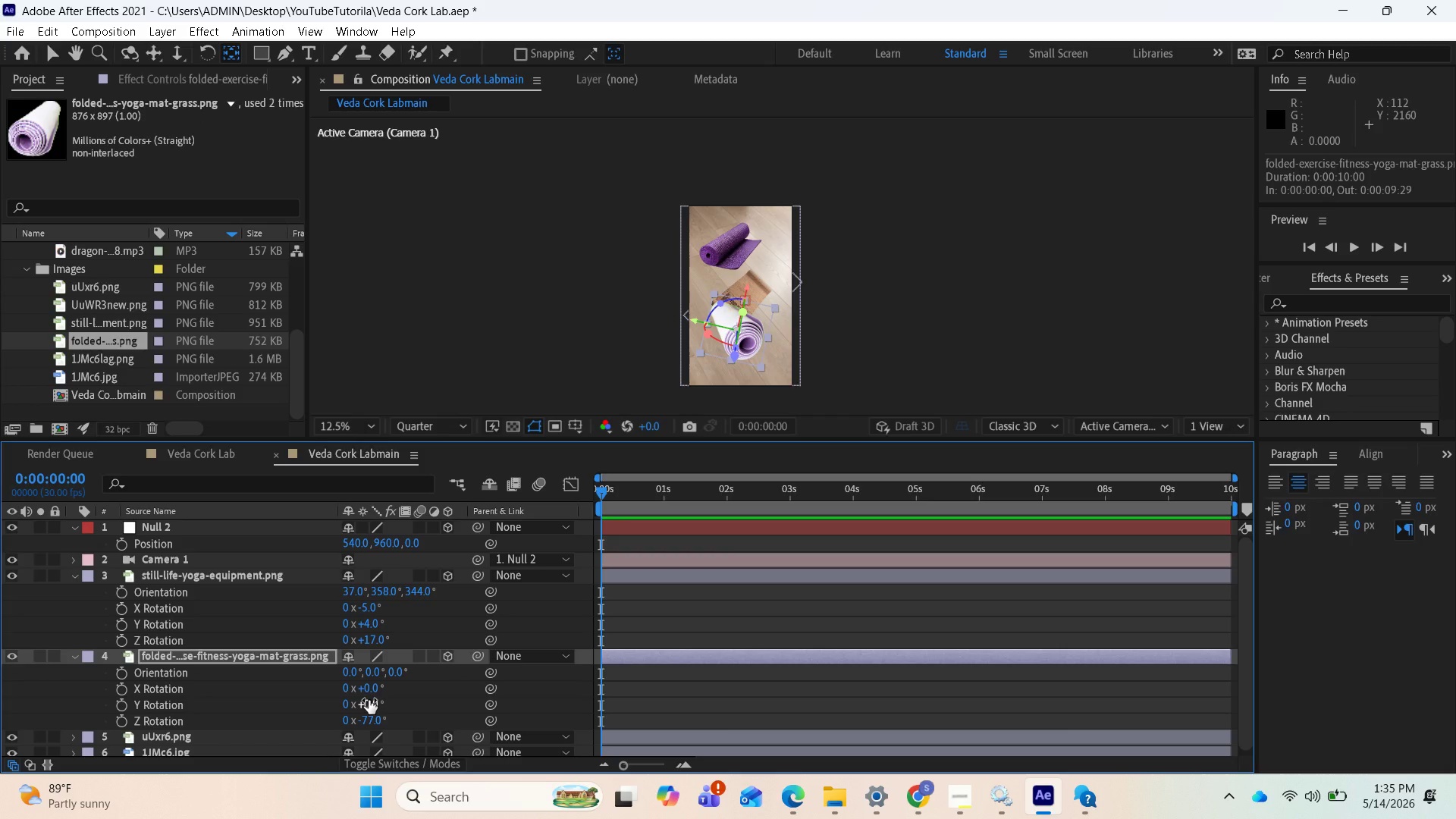 
left_click_drag(start_coordinate=[369, 700], to_coordinate=[375, 708])
 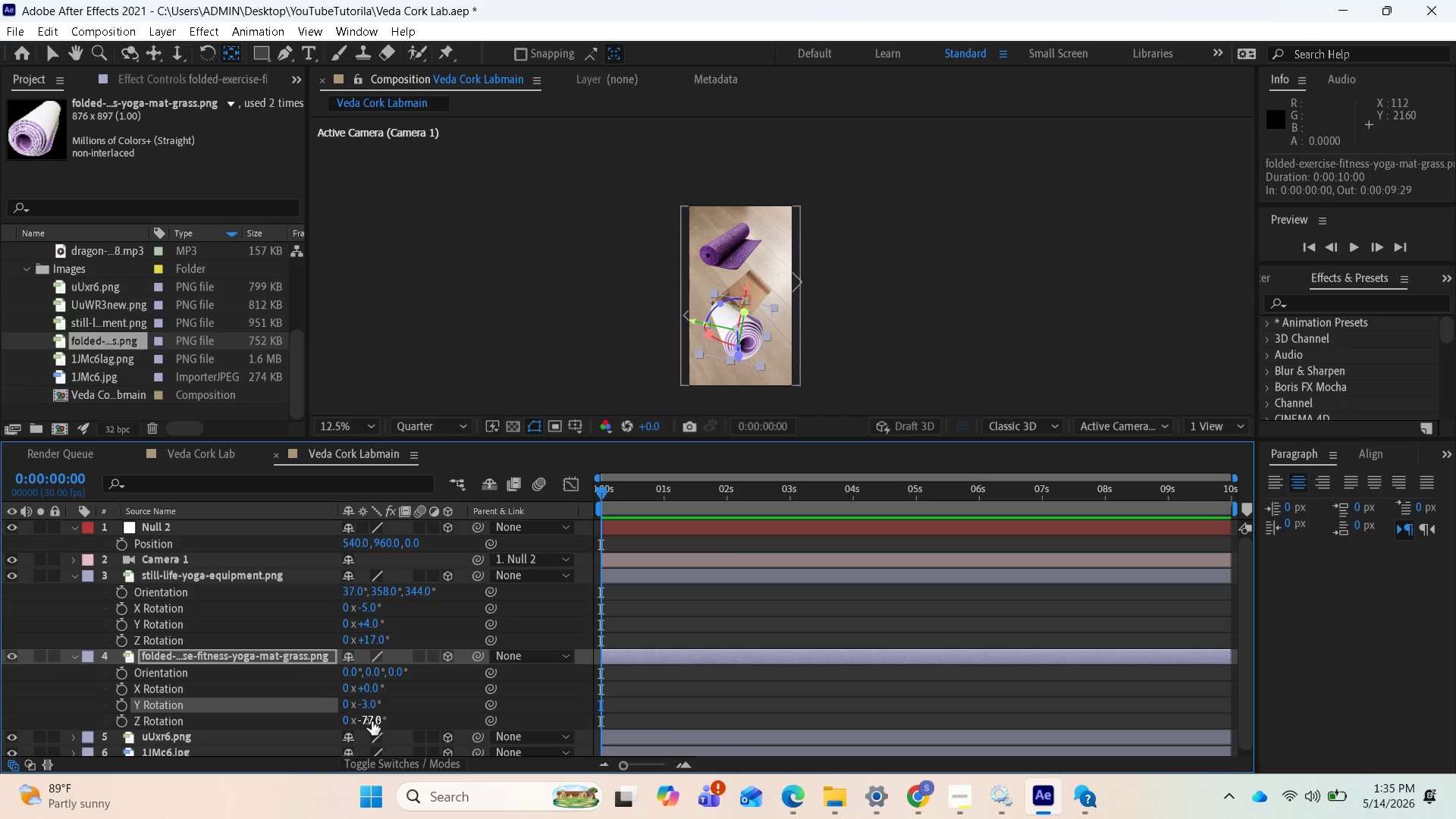 
left_click_drag(start_coordinate=[372, 721], to_coordinate=[406, 719])
 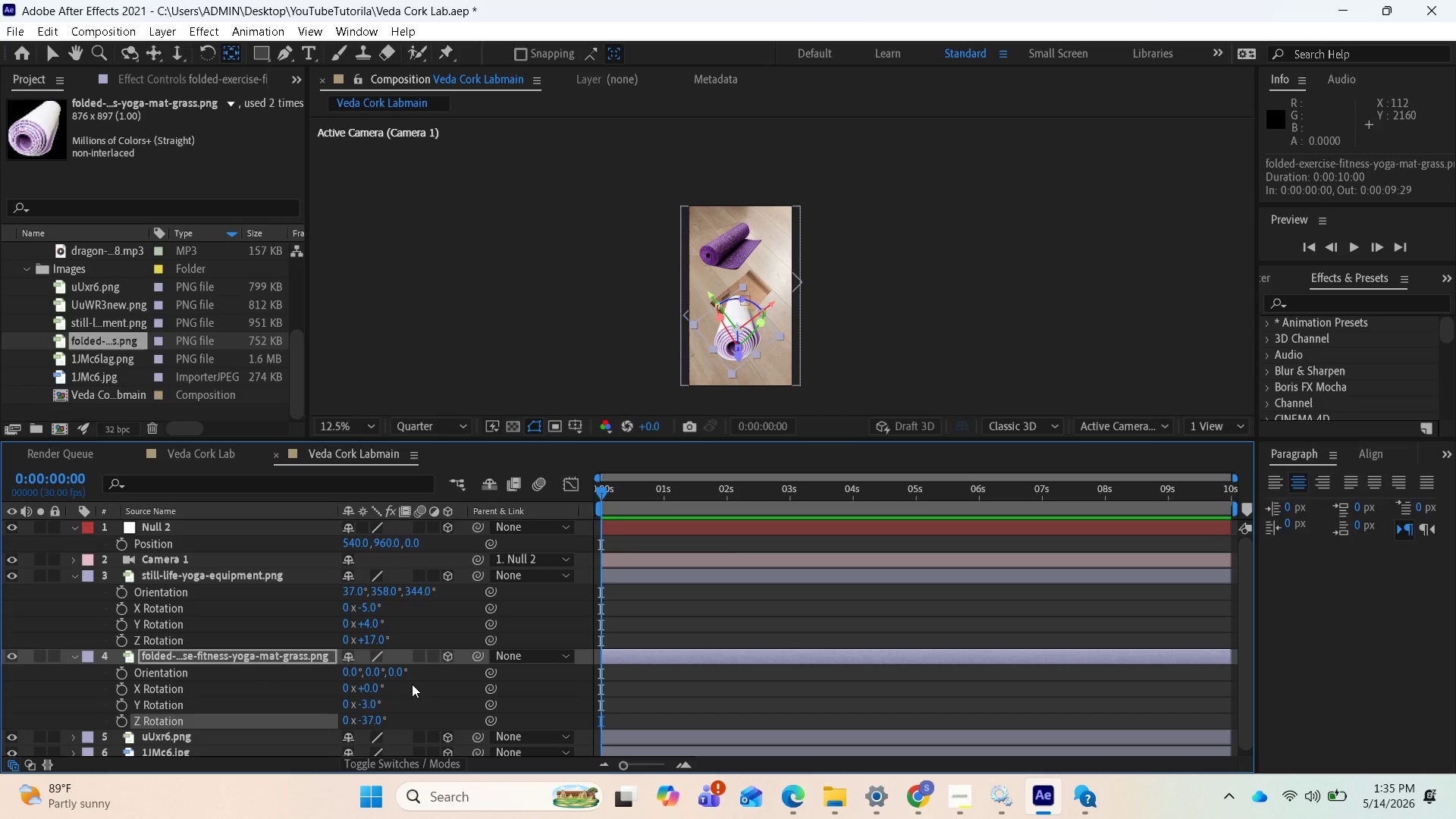 
key(Control+Z)
 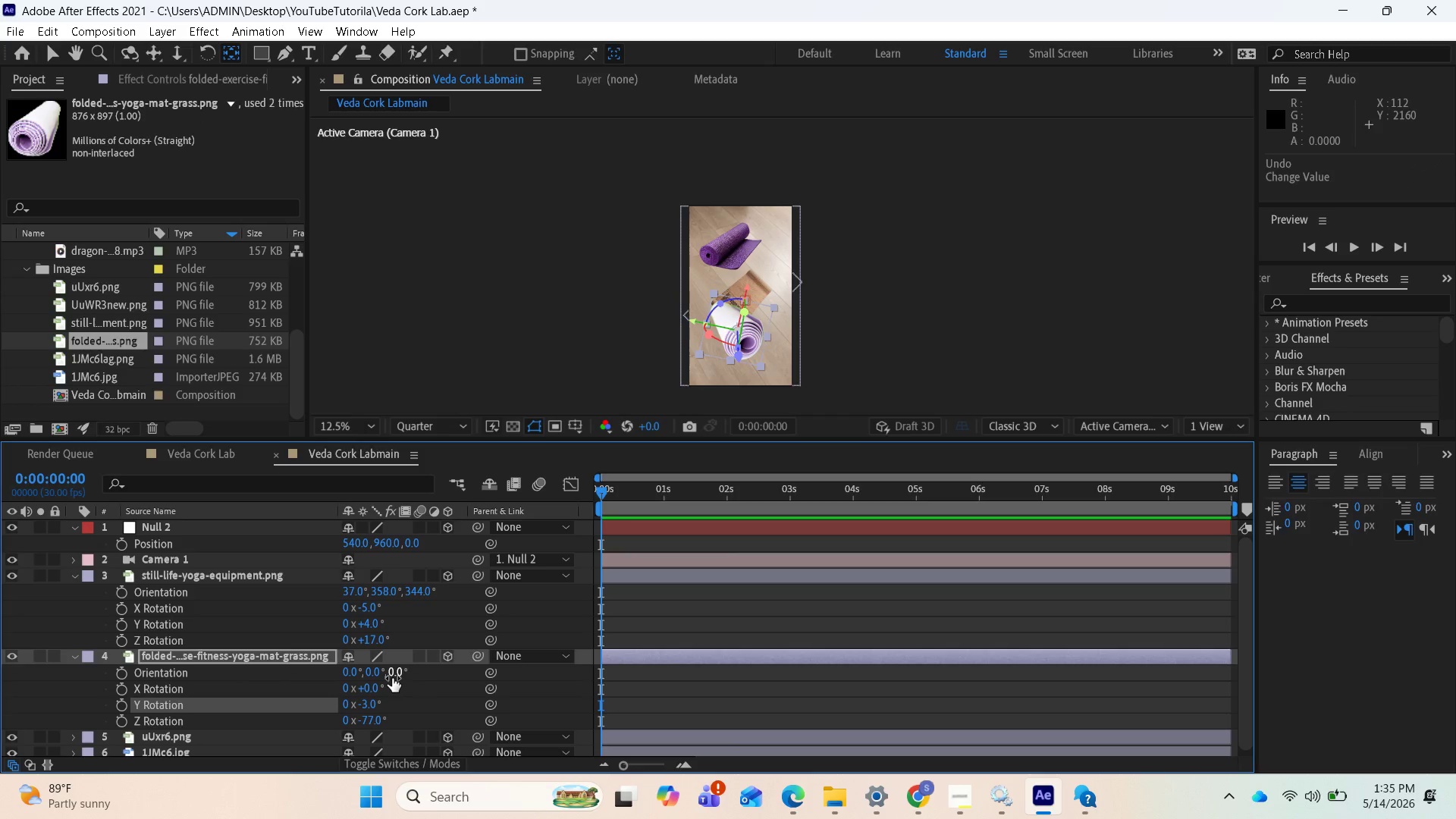 
left_click_drag(start_coordinate=[392, 678], to_coordinate=[419, 678])
 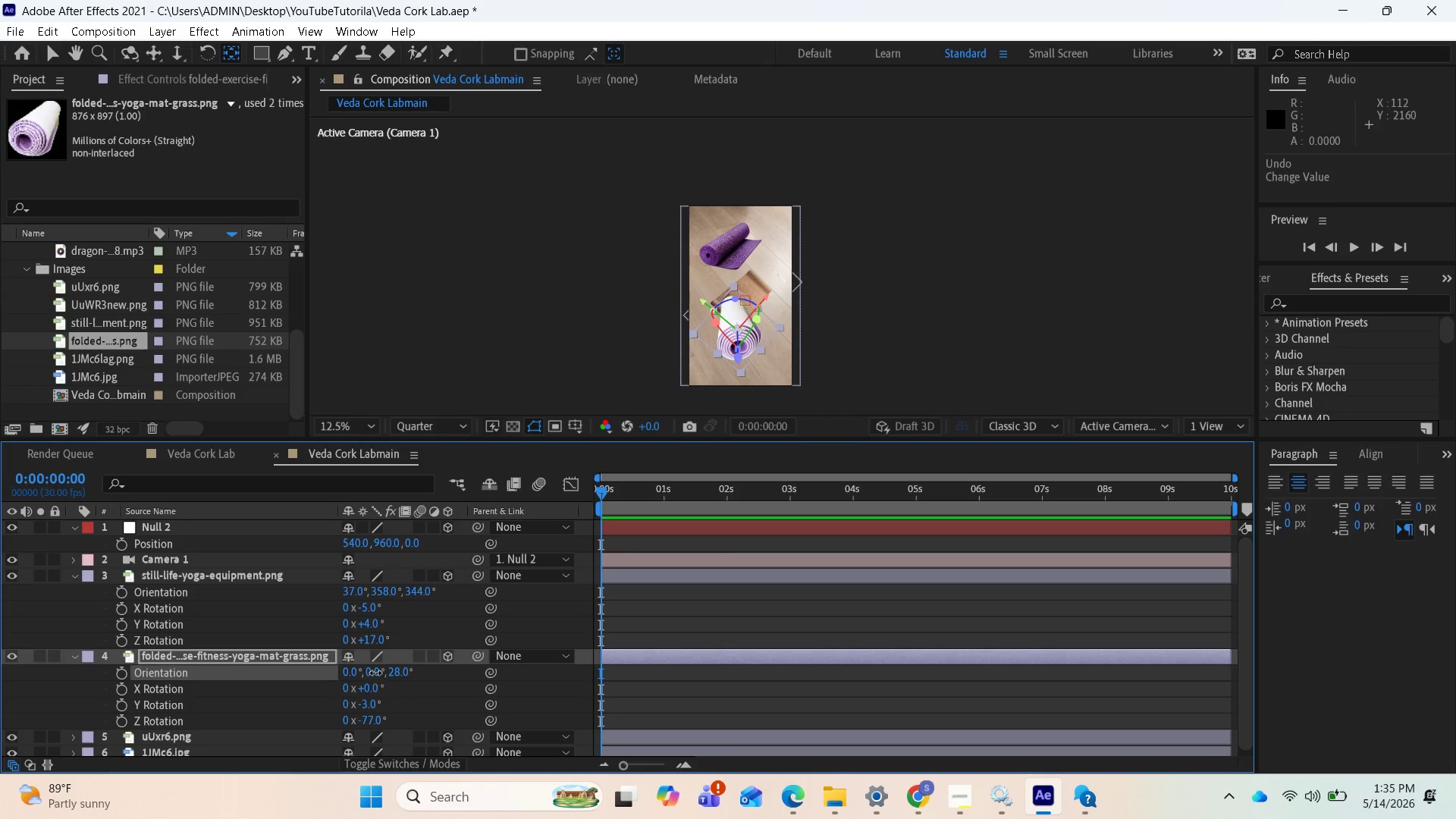 
left_click_drag(start_coordinate=[375, 673], to_coordinate=[359, 681])
 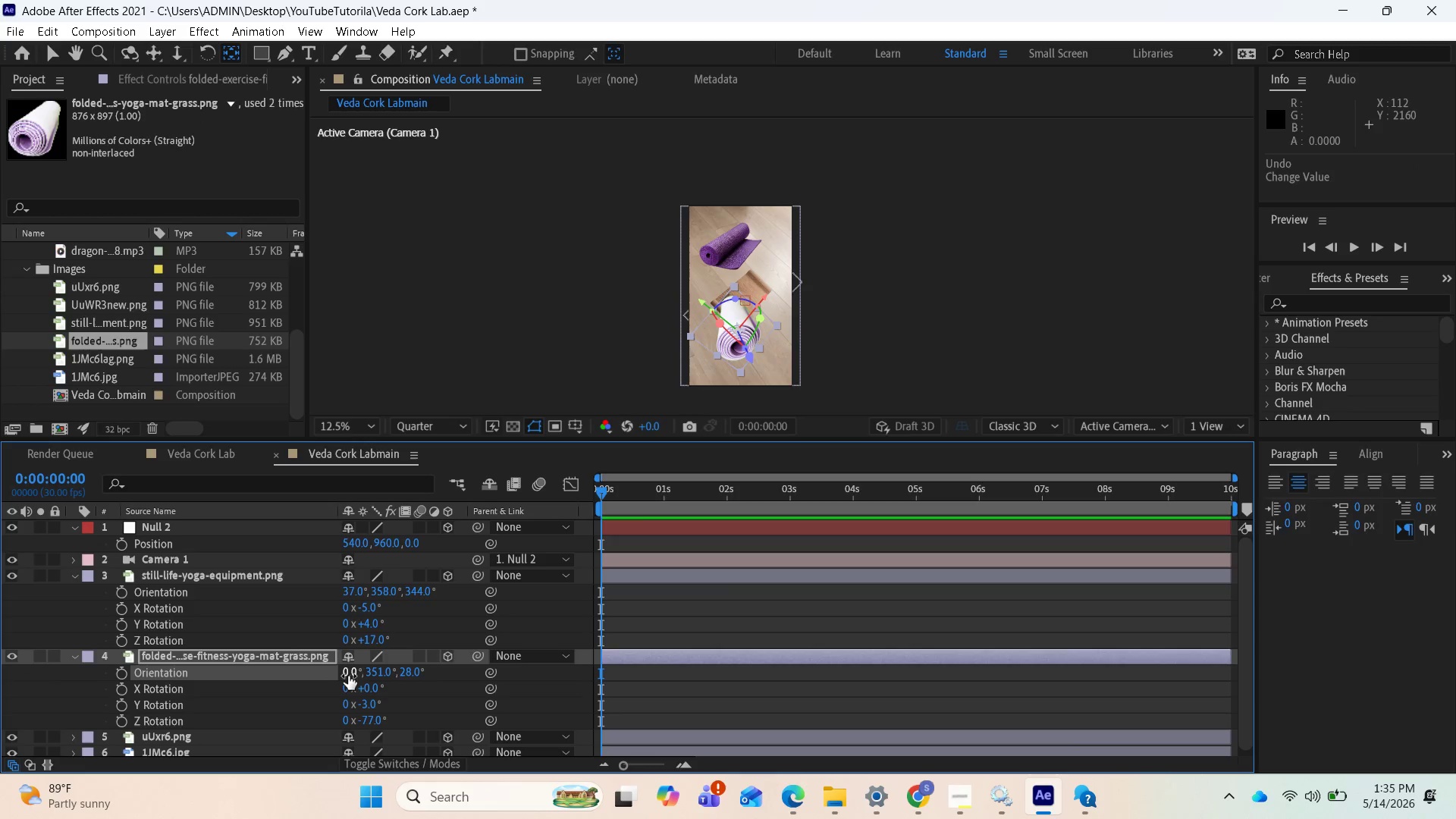 
left_click_drag(start_coordinate=[348, 675], to_coordinate=[348, 667])
 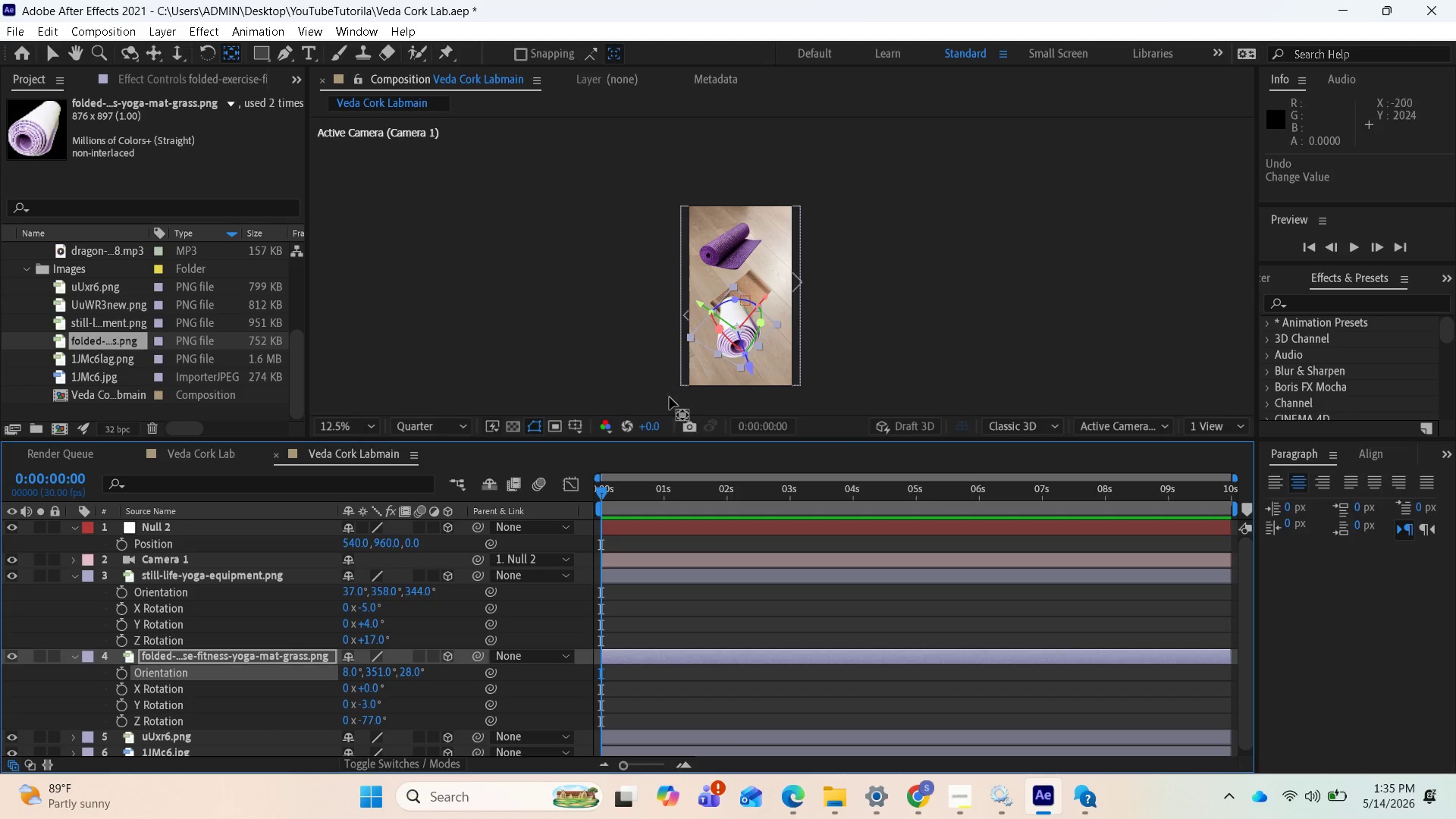 
wait(8.39)
 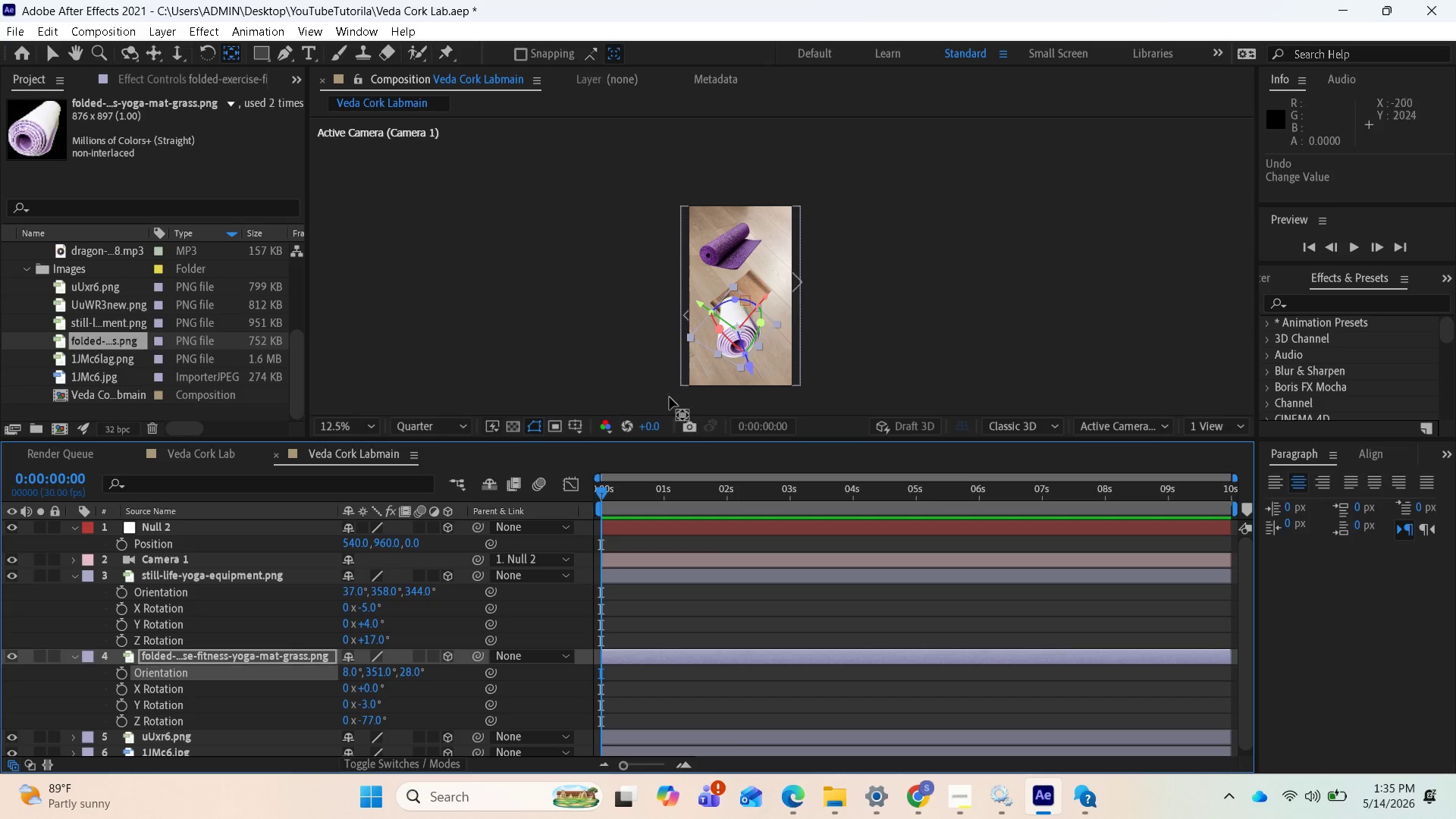 
left_click([725, 257])
 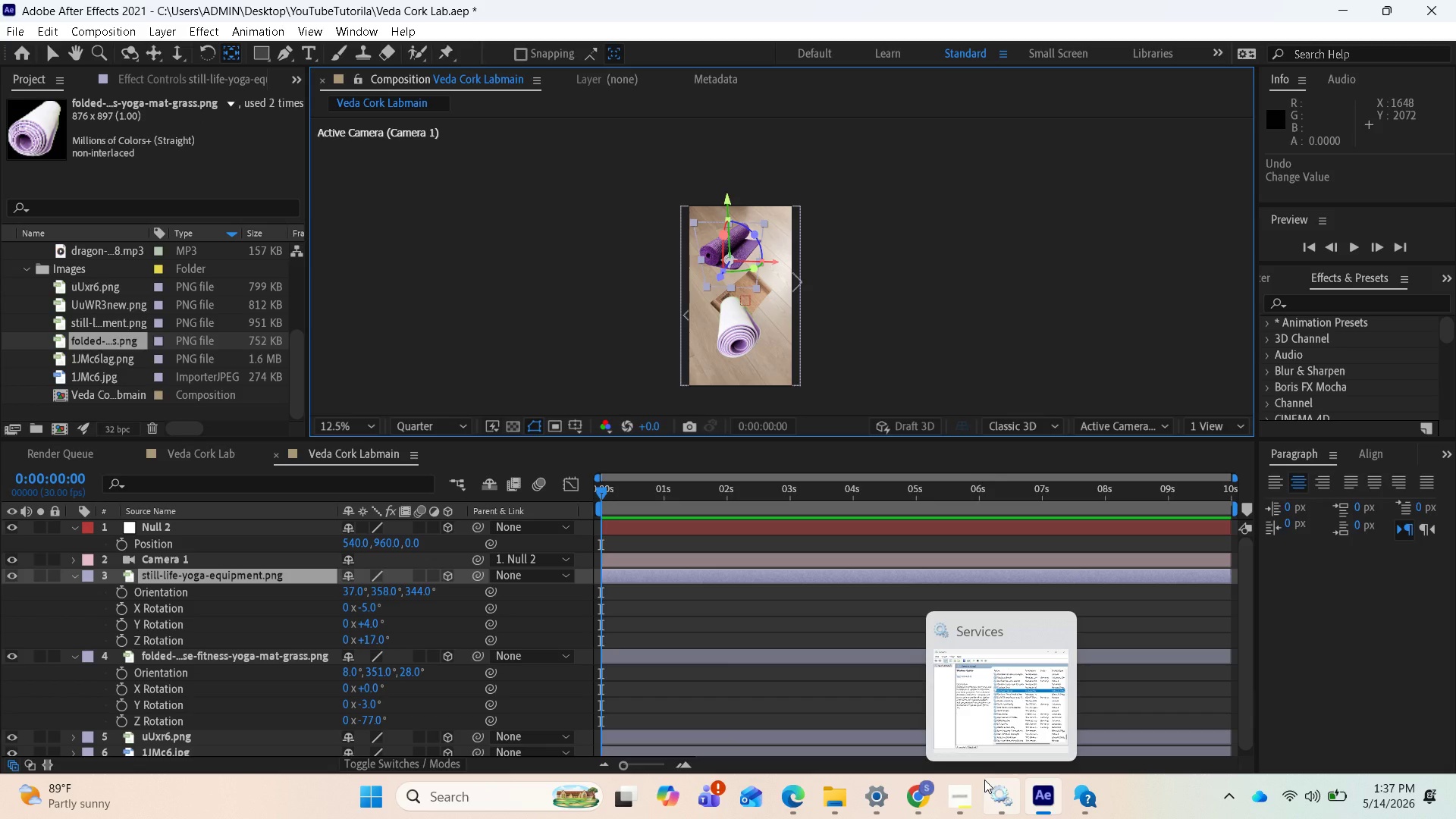 
wait(100.25)
 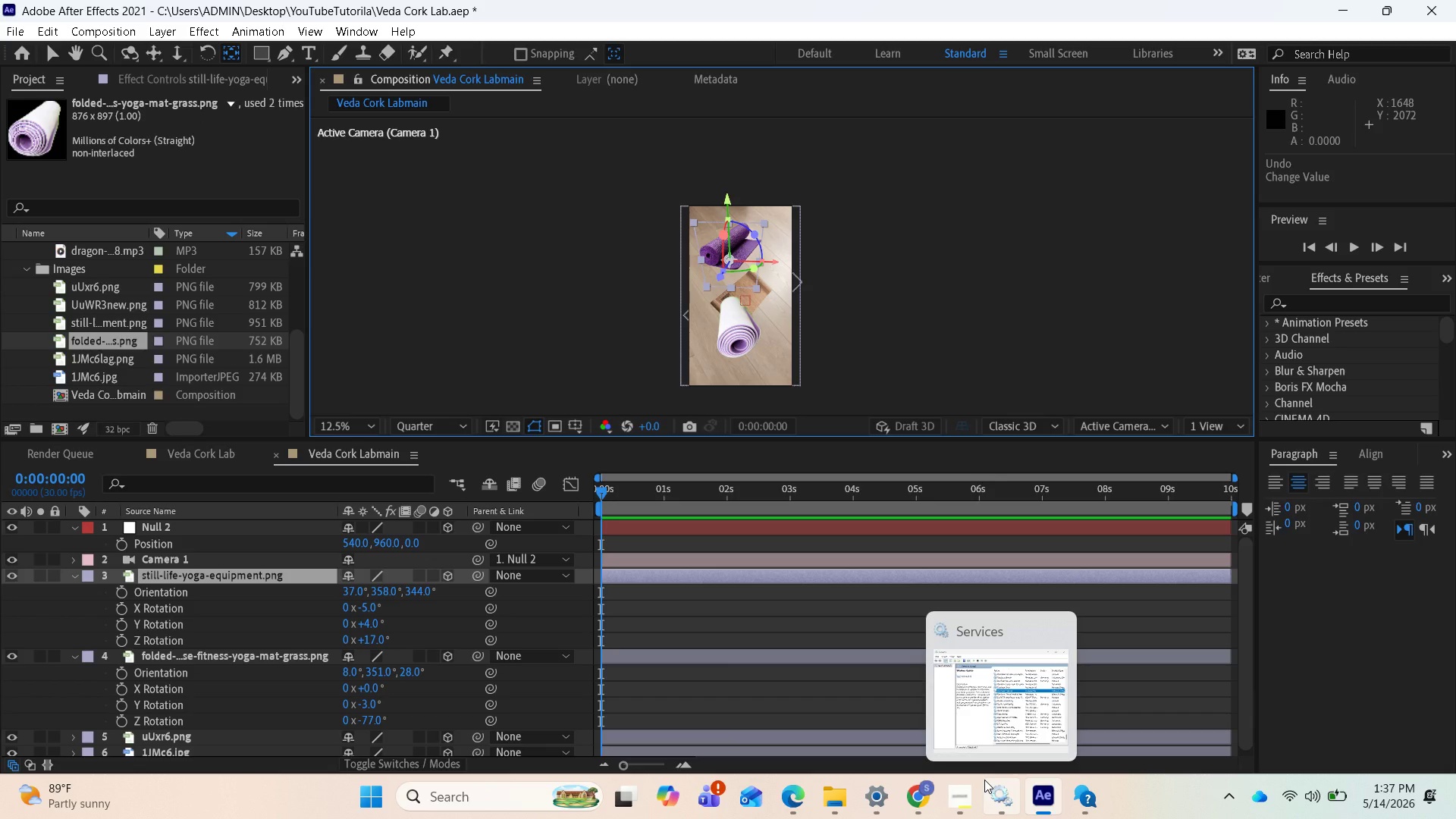 
left_click_drag(start_coordinate=[601, 491], to_coordinate=[595, 522])
 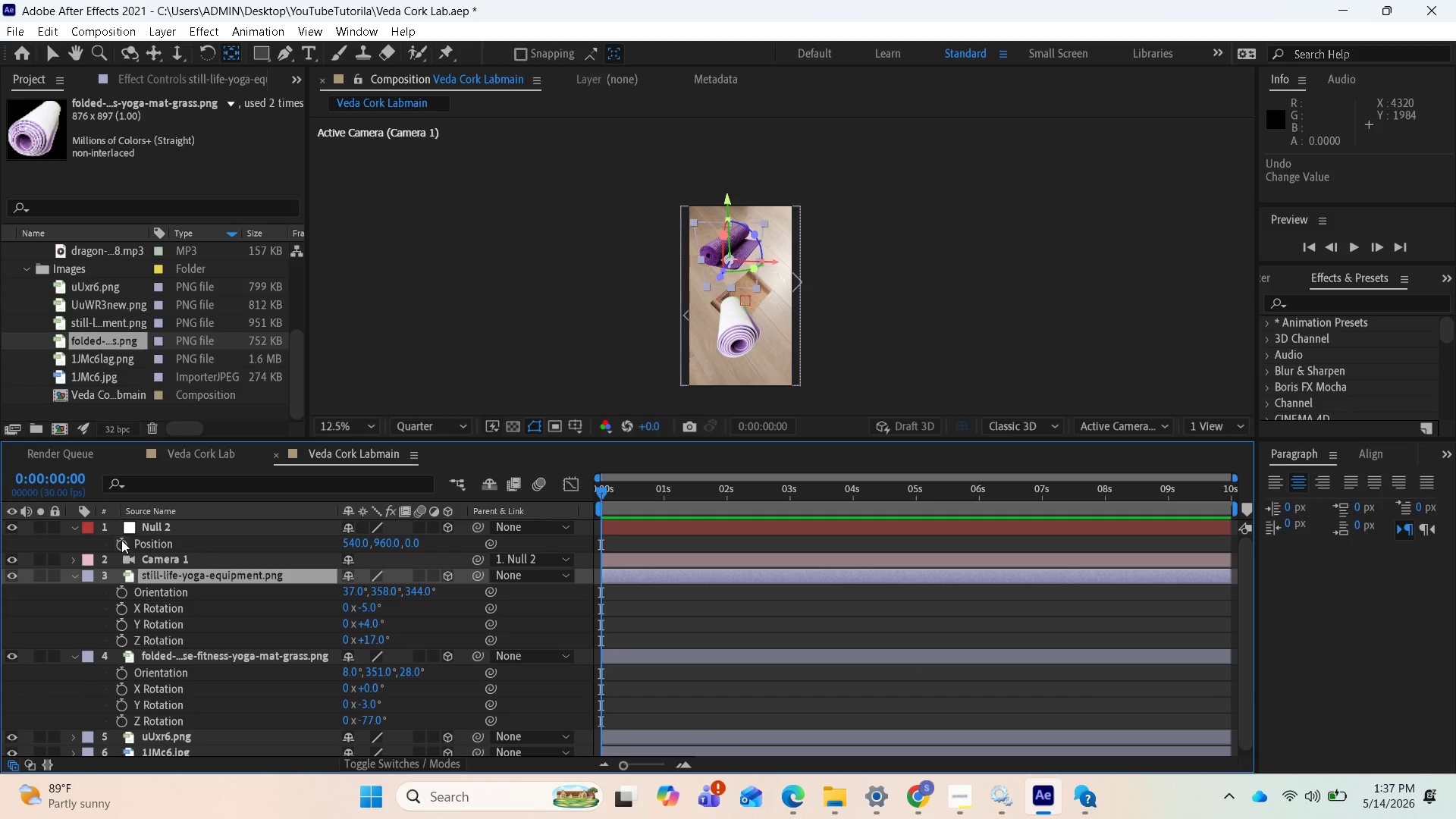 
left_click([121, 539])
 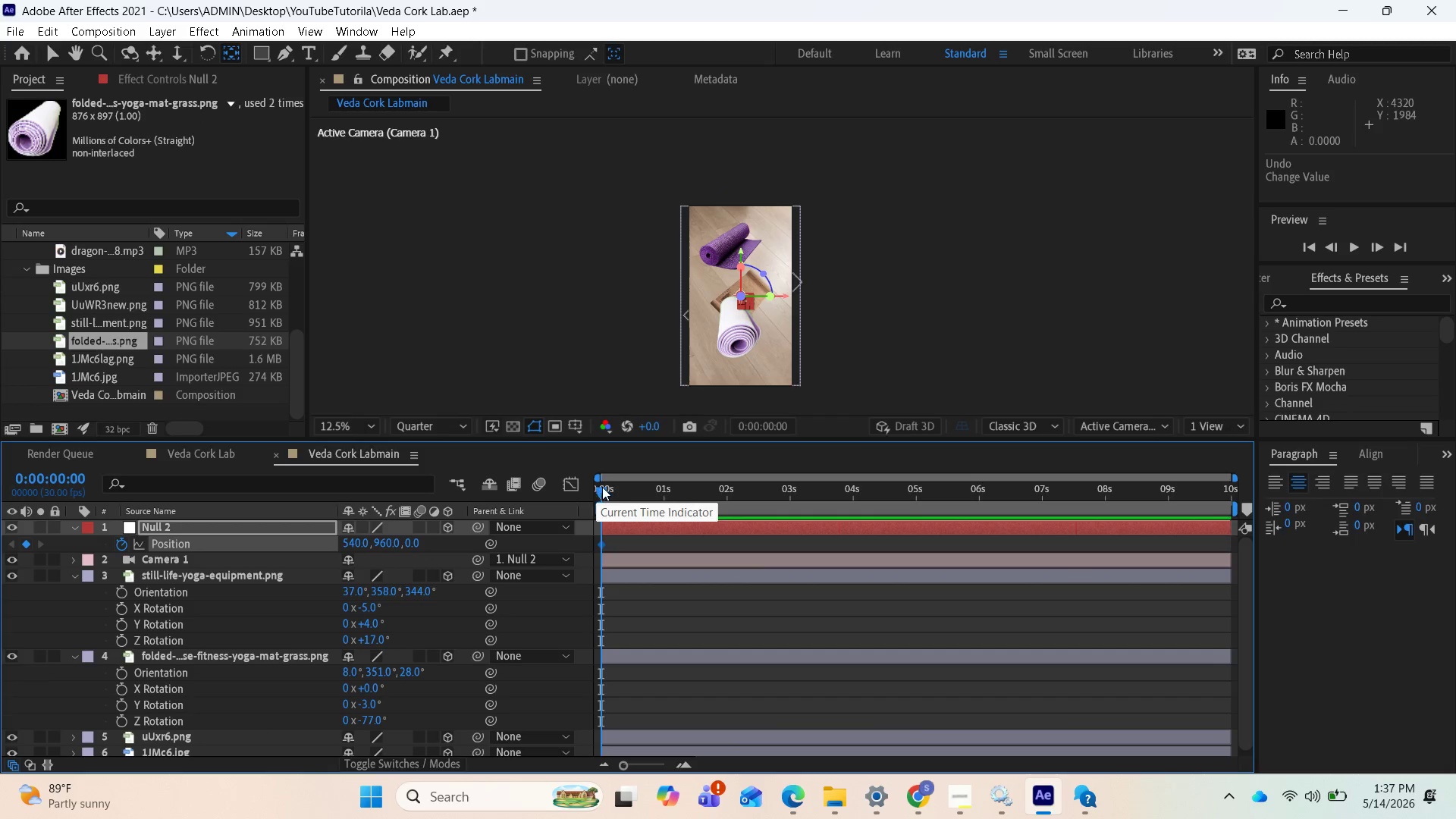 
left_click_drag(start_coordinate=[604, 487], to_coordinate=[1246, 496])
 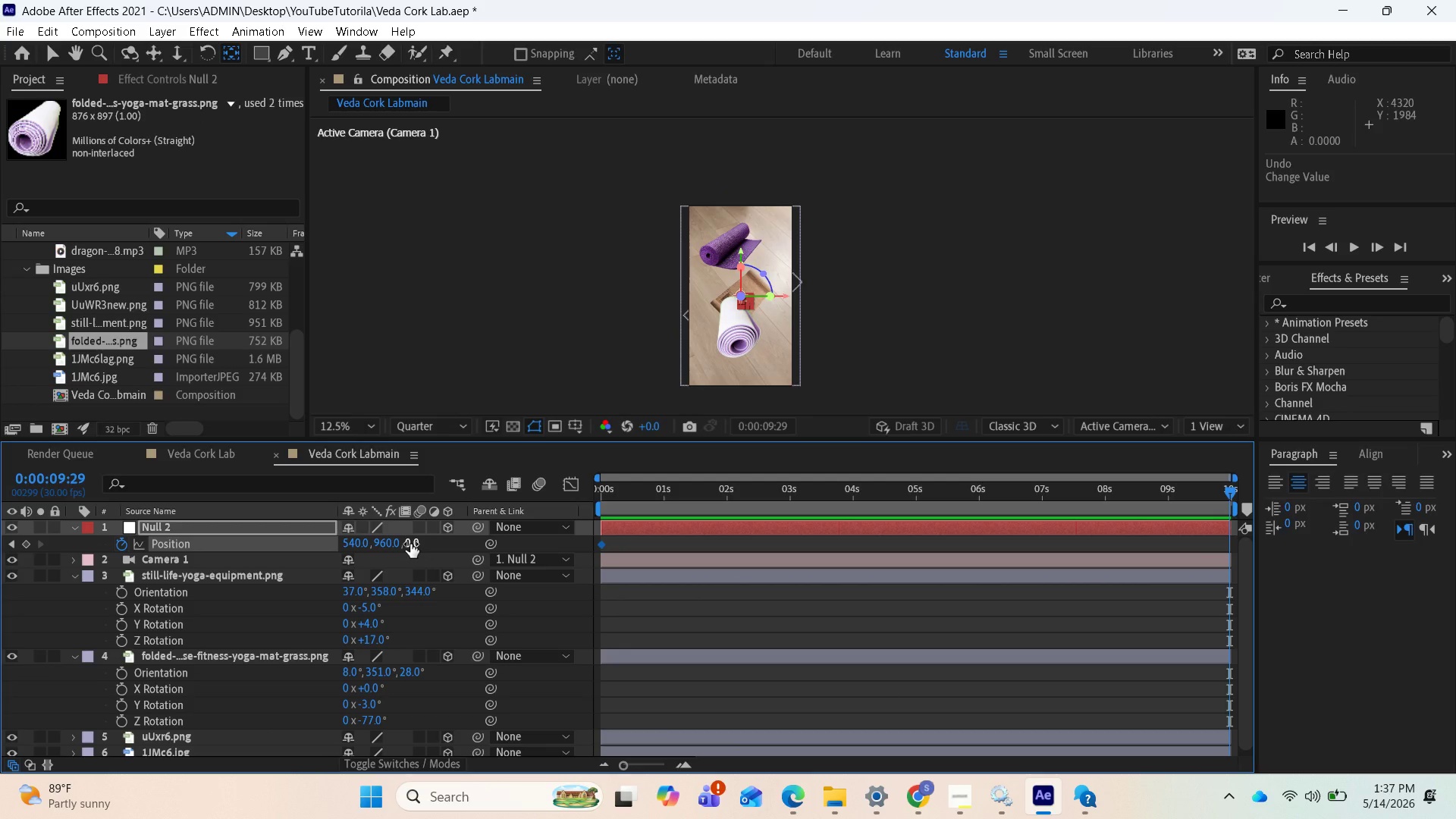 
left_click_drag(start_coordinate=[410, 544], to_coordinate=[1455, 530])
 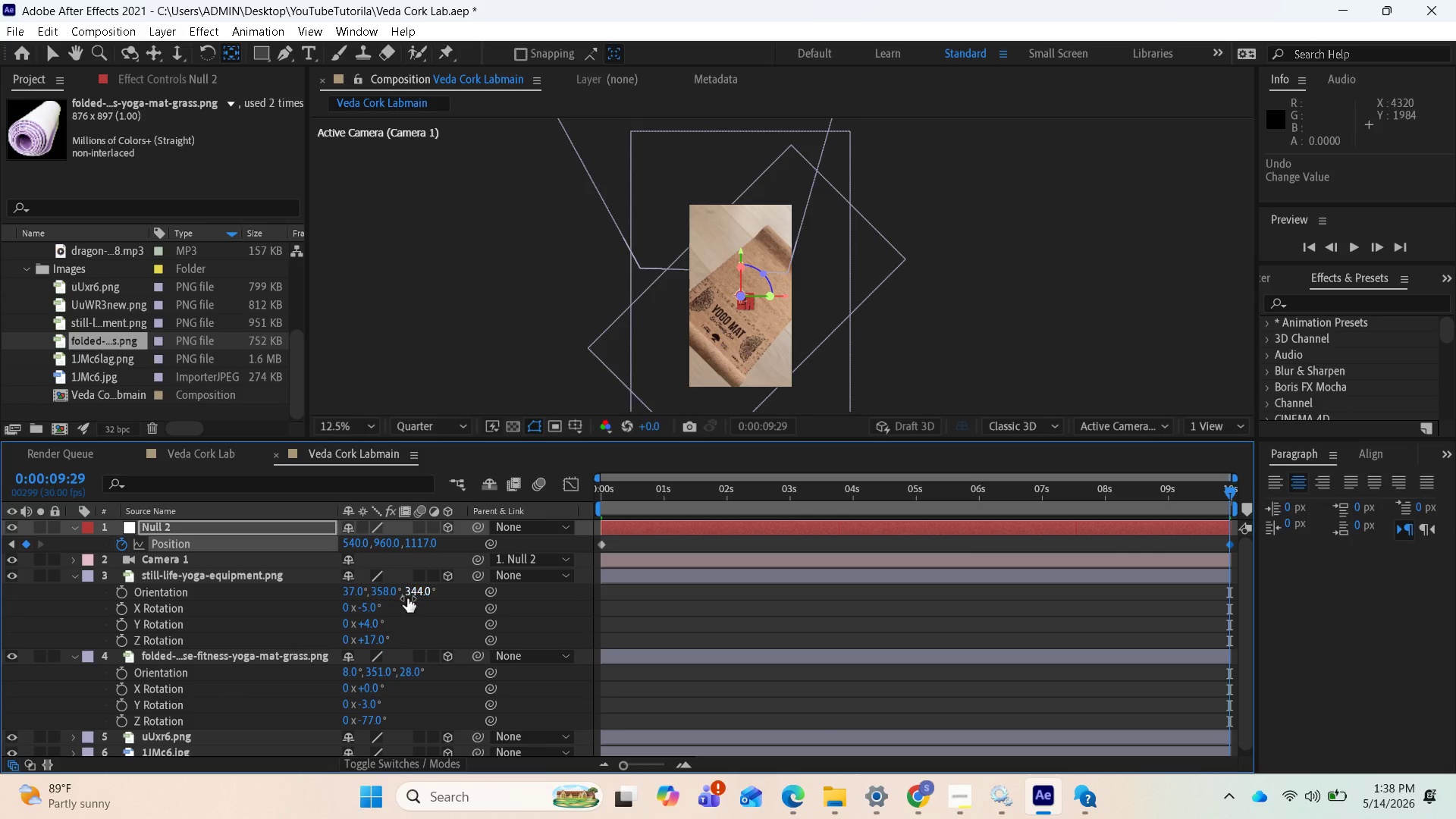 
wait(6.25)
 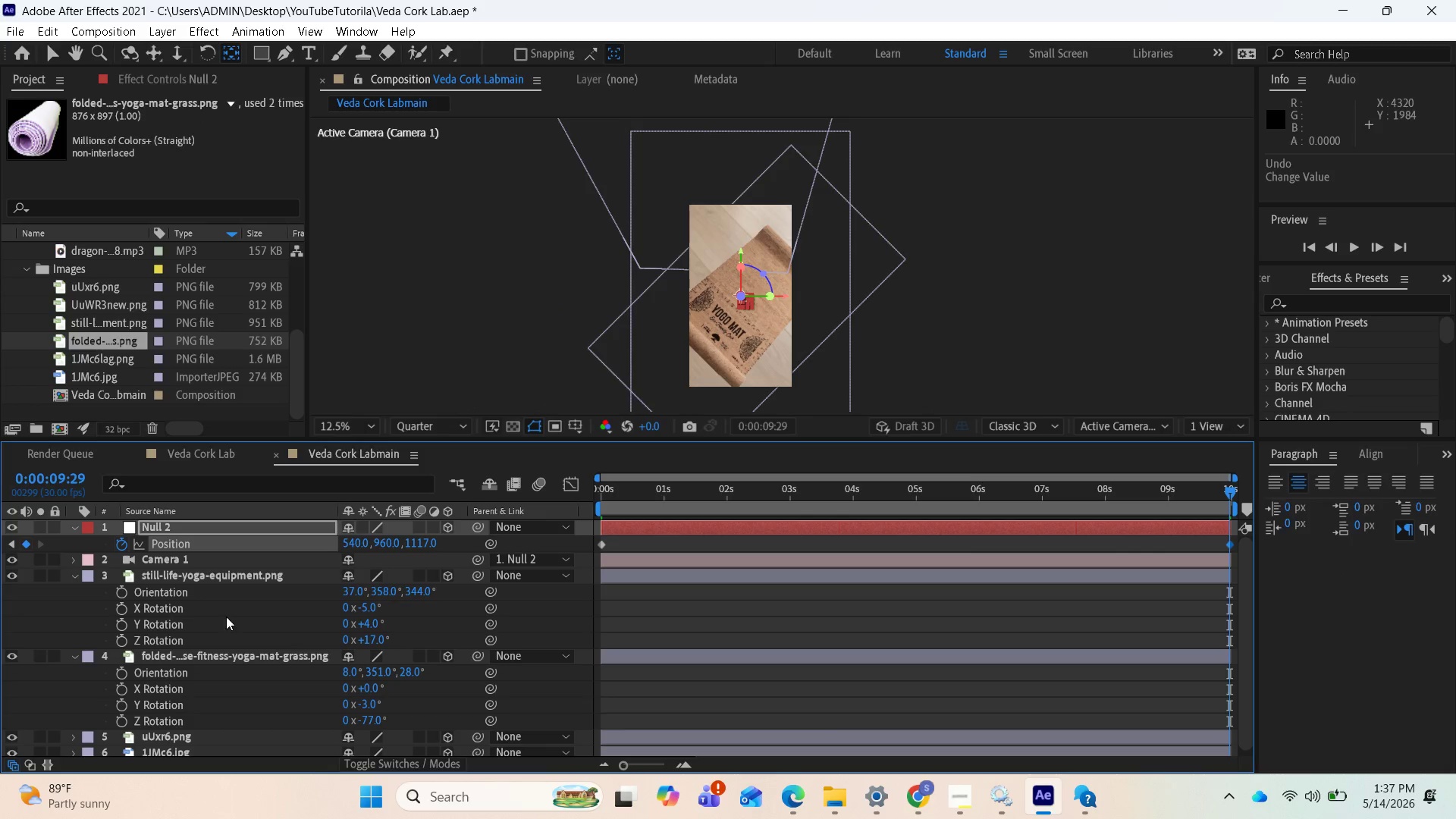 
left_click_drag(start_coordinate=[415, 544], to_coordinate=[33, 545])
 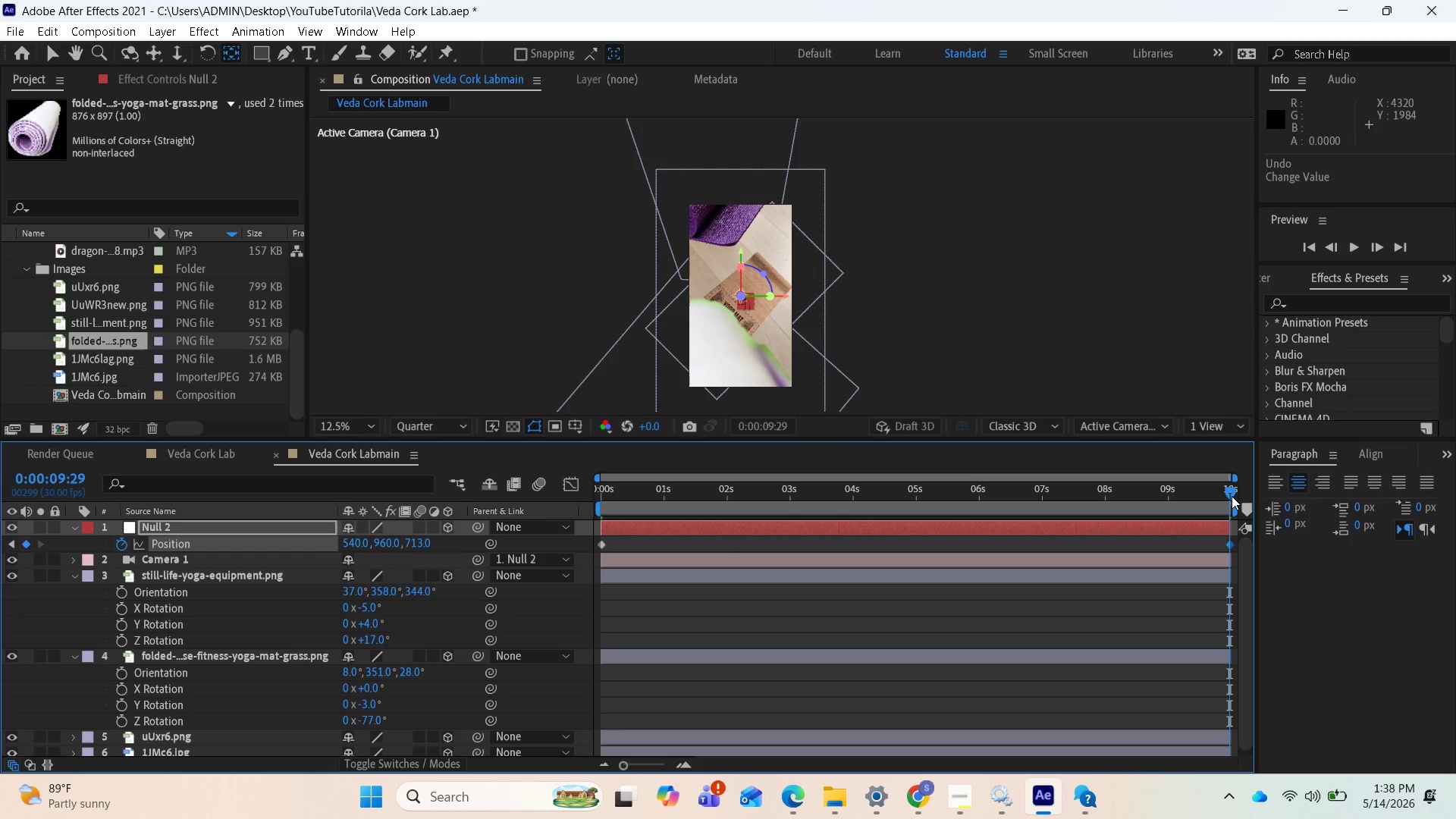 
left_click_drag(start_coordinate=[1231, 494], to_coordinate=[745, 501])
 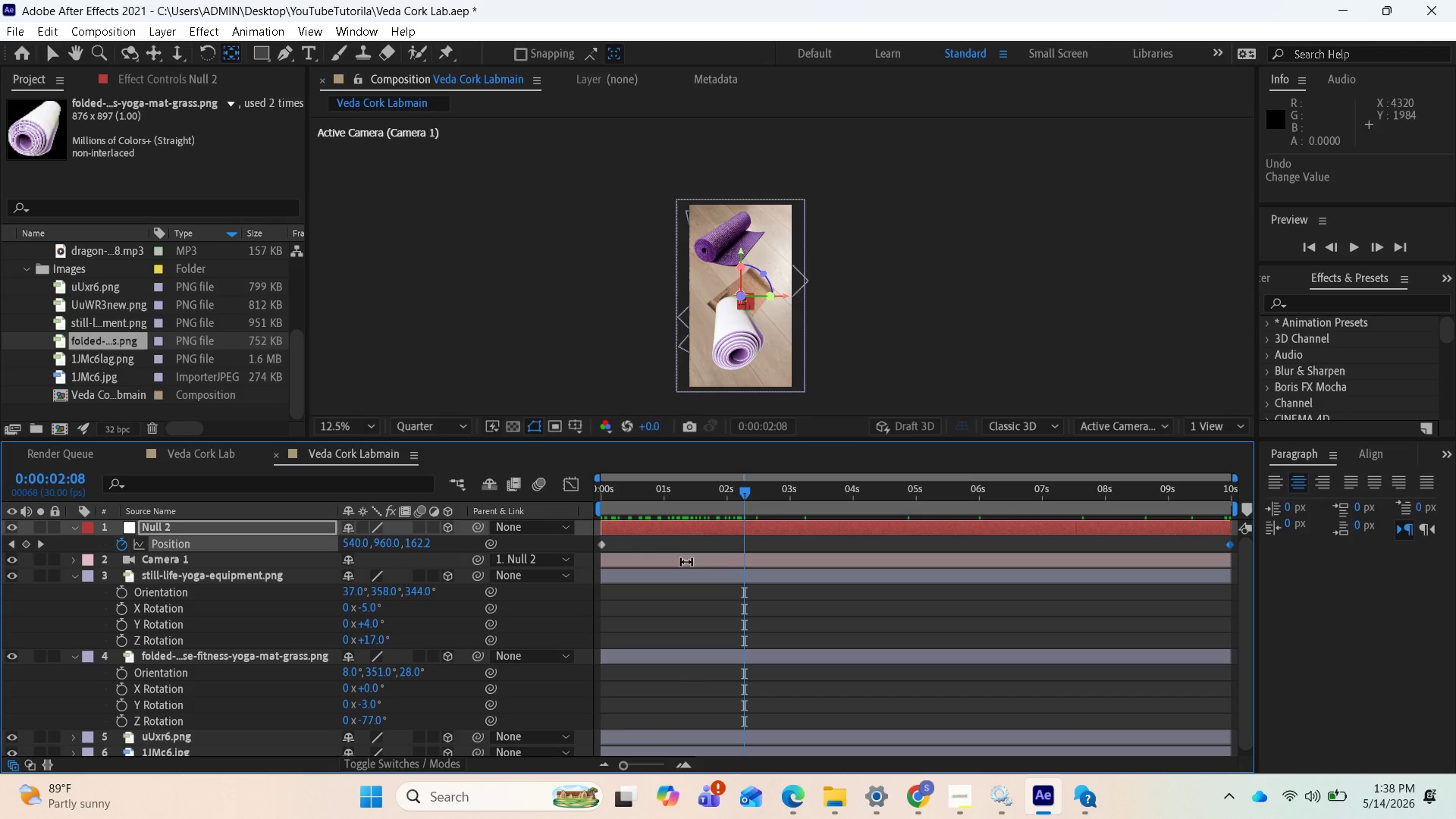 
left_click_drag(start_coordinate=[745, 494], to_coordinate=[986, 520])
 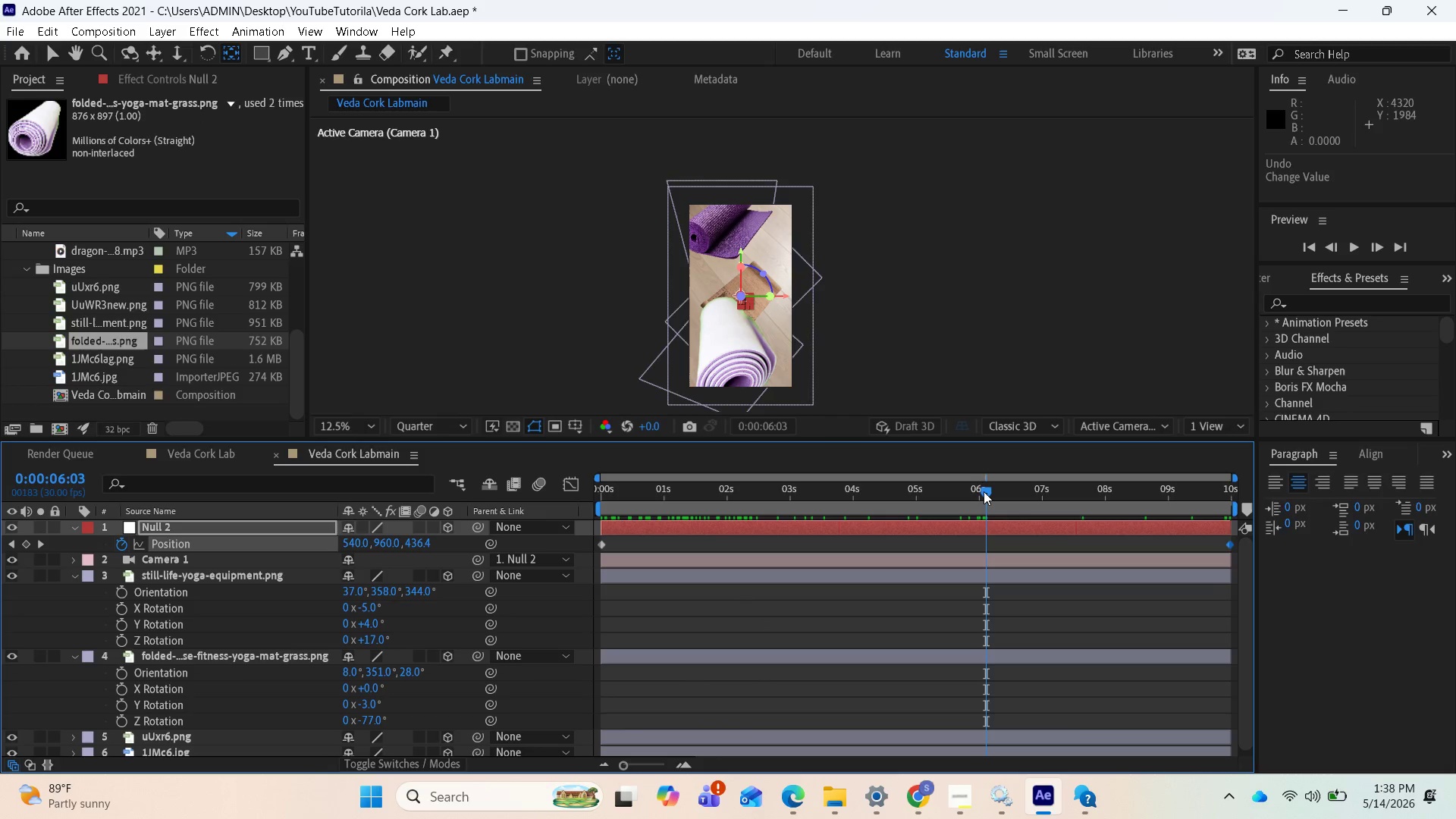 
left_click_drag(start_coordinate=[984, 491], to_coordinate=[1187, 497])
 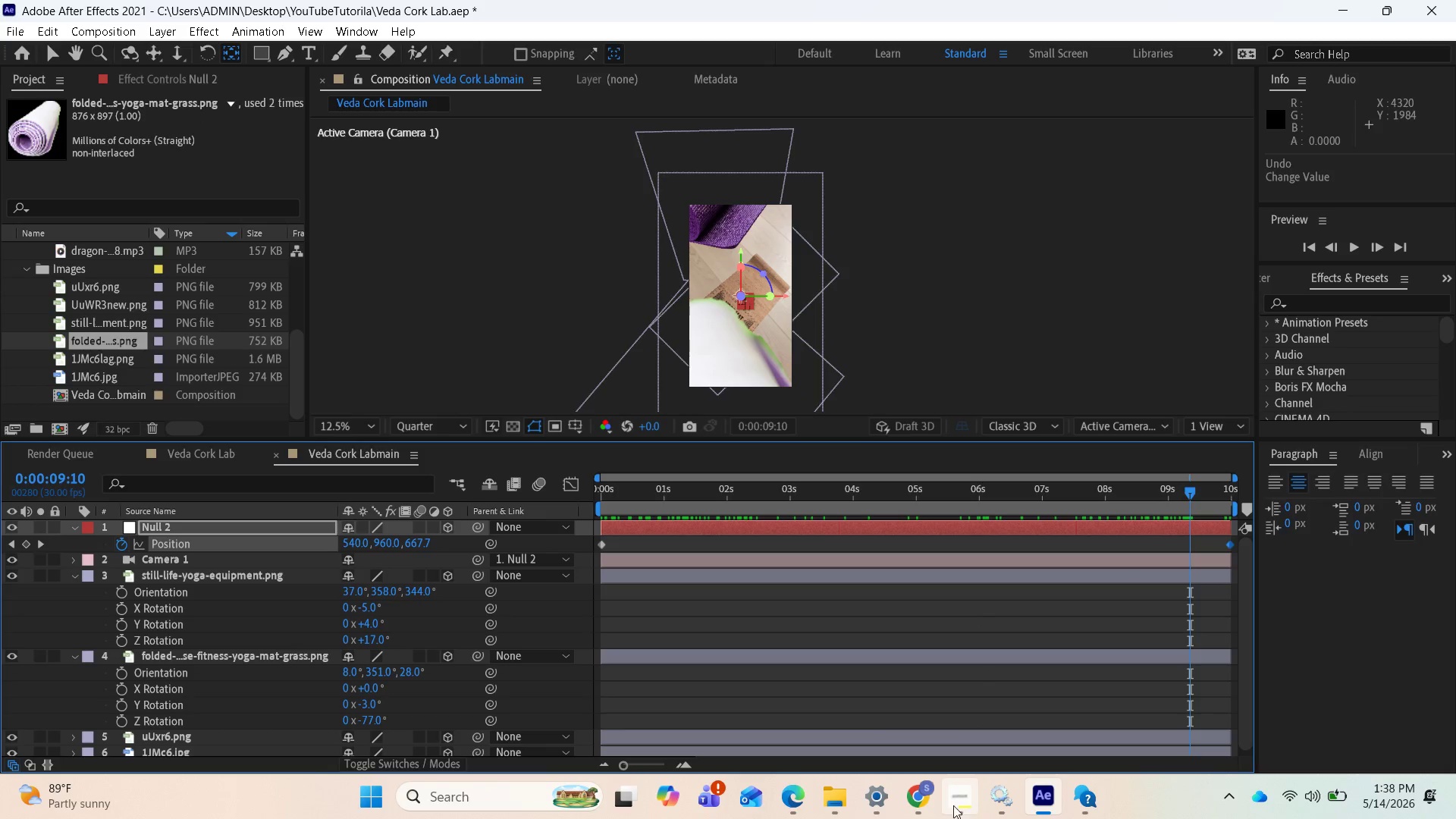 
mouse_move([927, 795])
 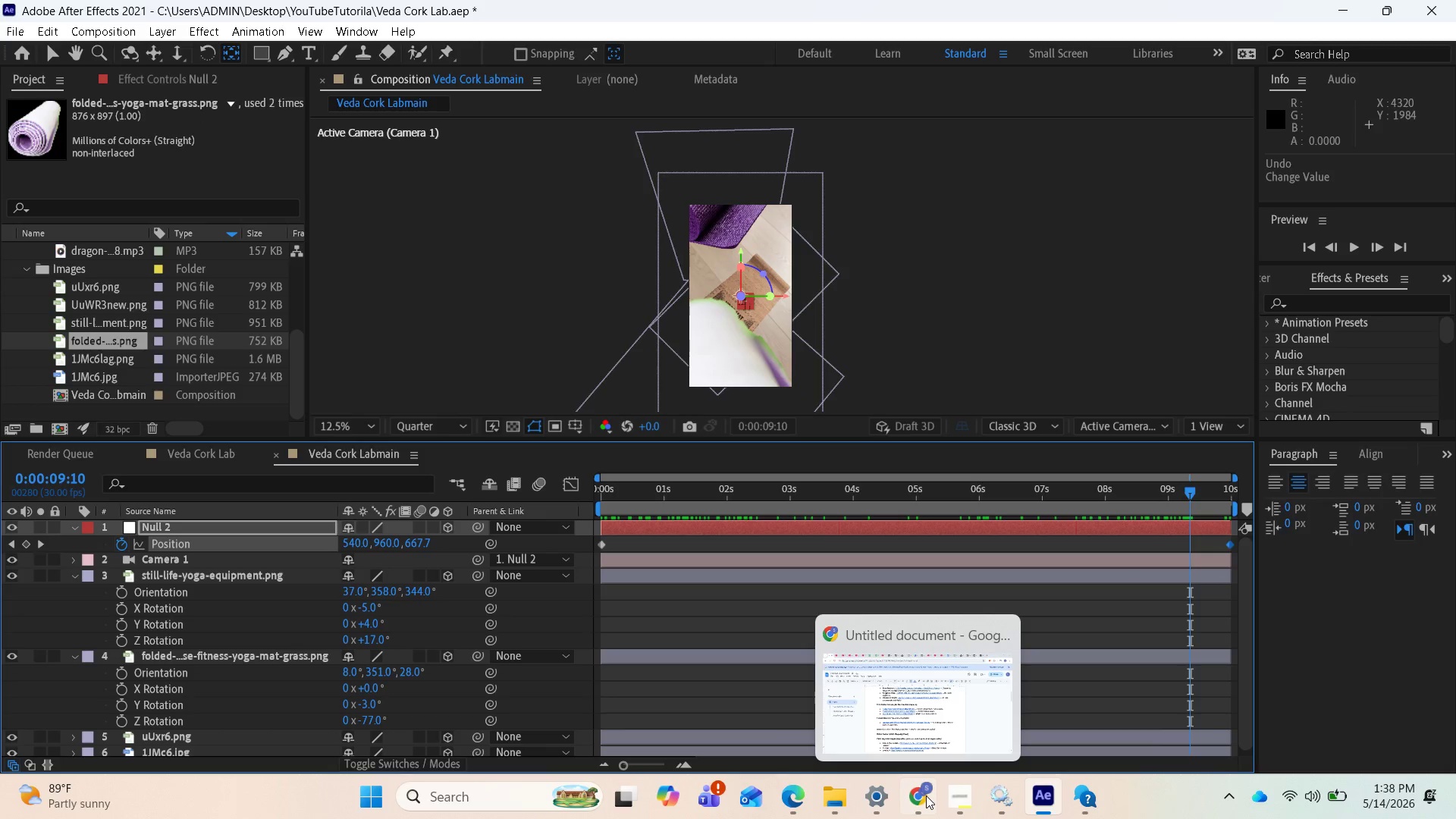 
left_click([926, 795])
 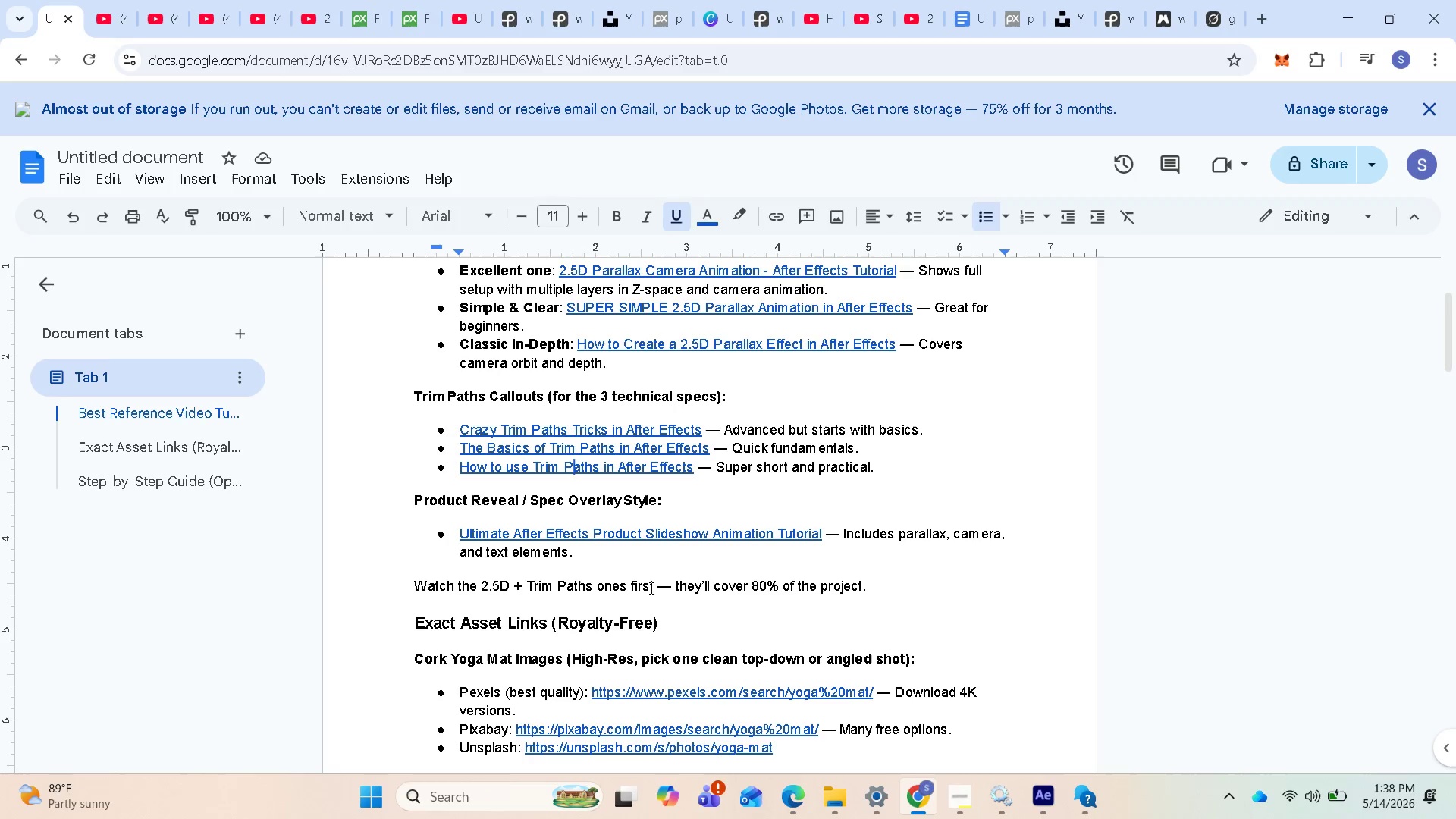 
scroll: coordinate [655, 595], scroll_direction: down, amount: 1.0
 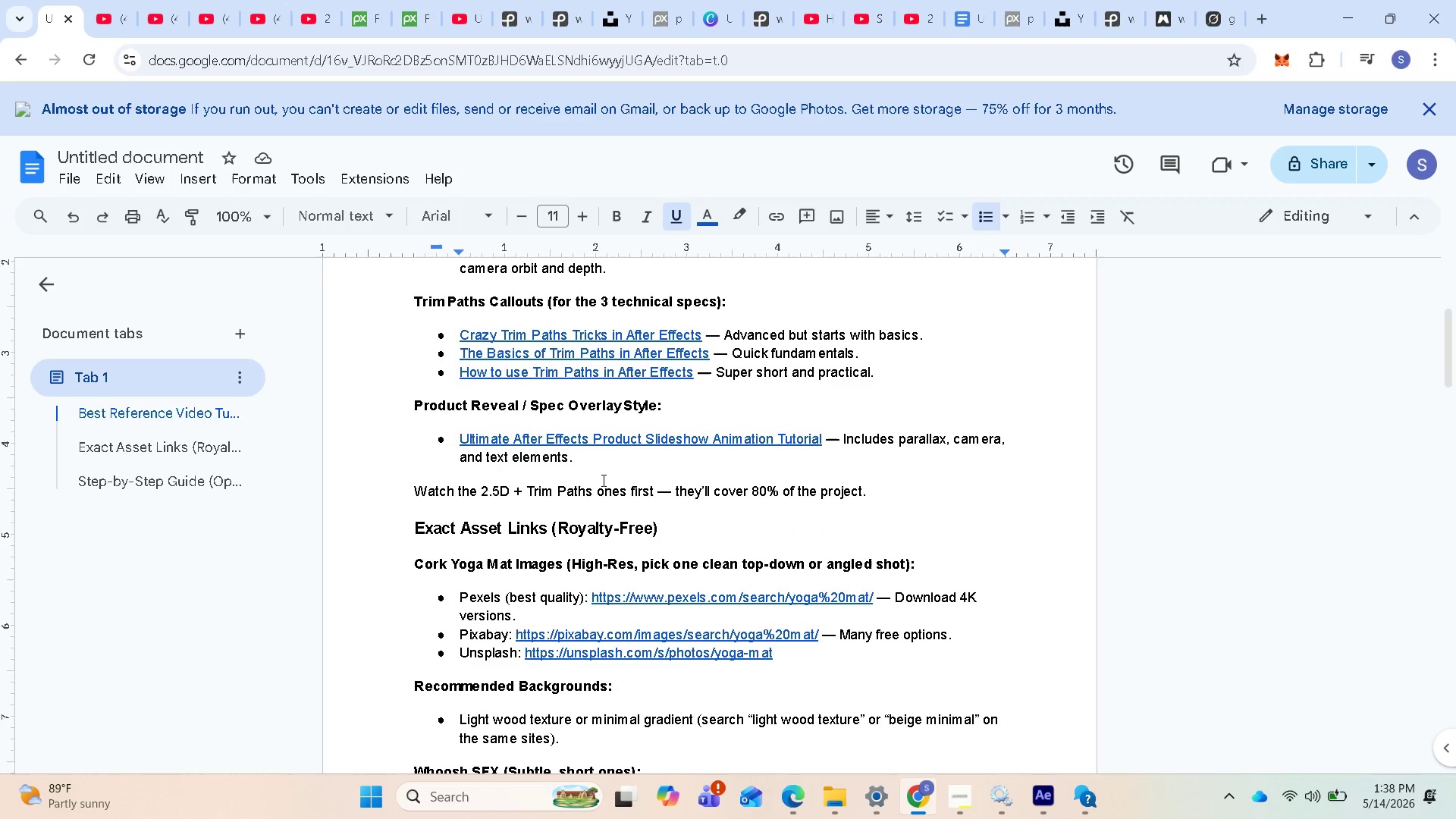 
scroll: coordinate [654, 492], scroll_direction: up, amount: 2.0
 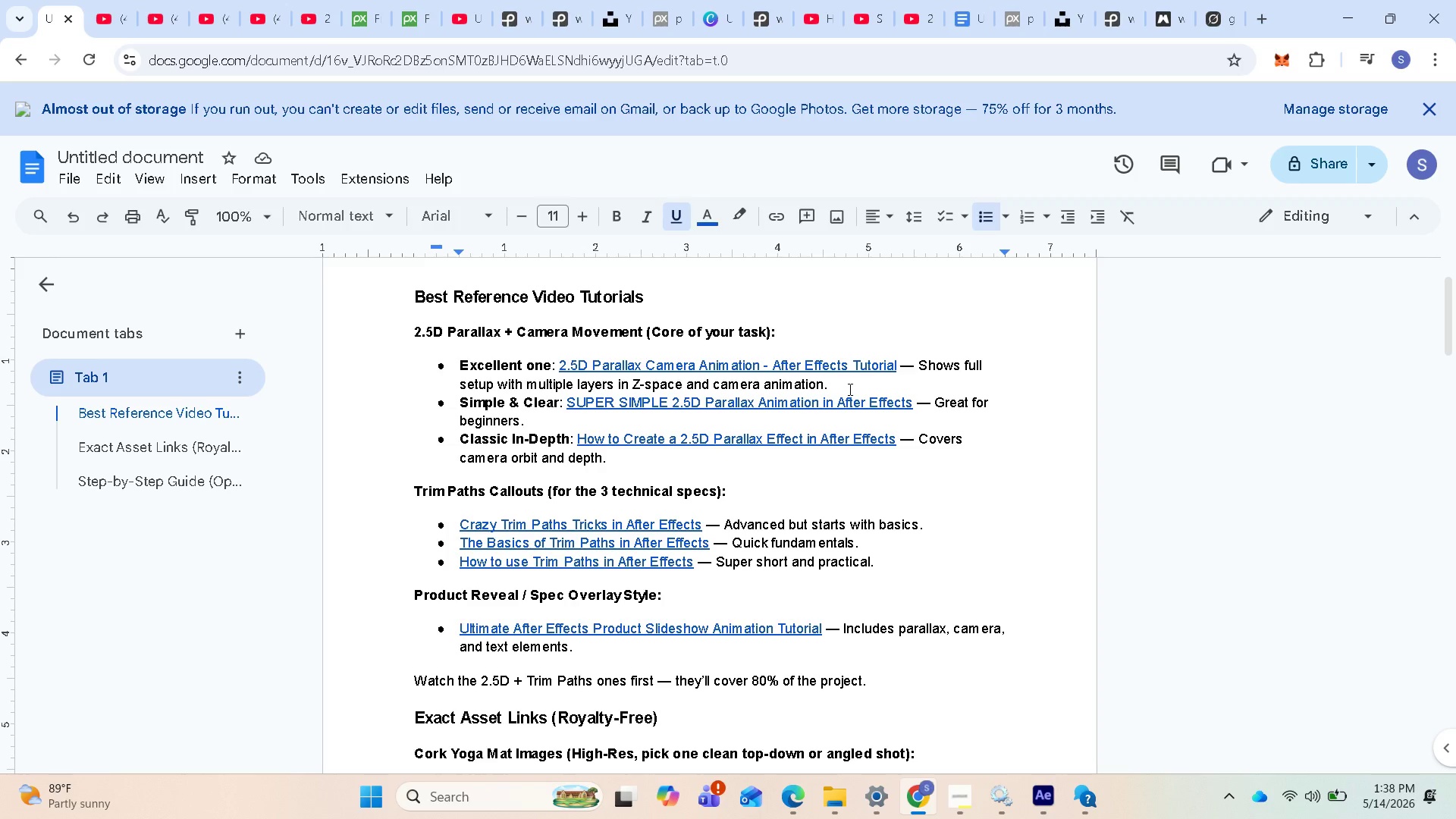 
wait(9.77)
 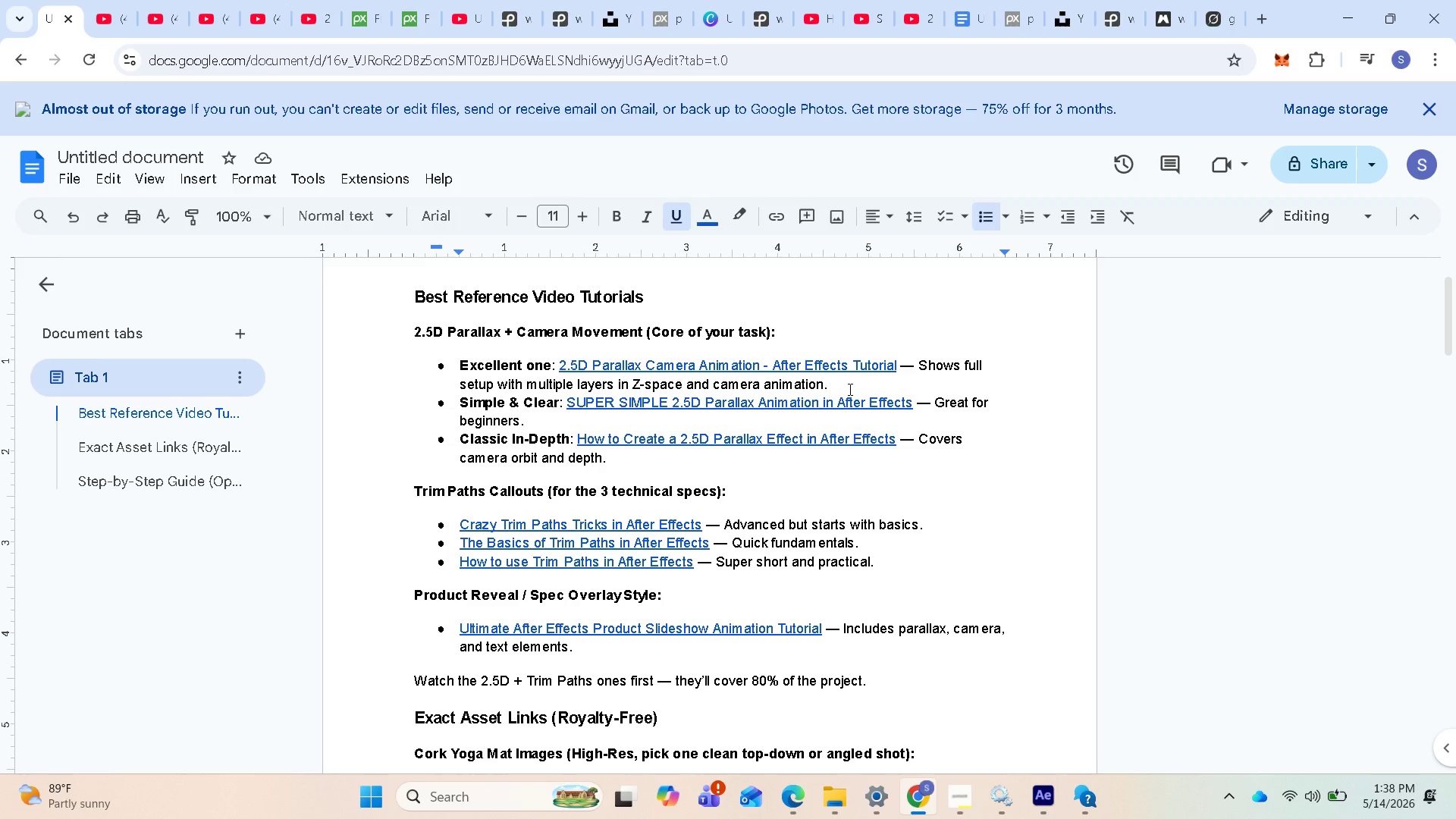 
scroll: coordinate [745, 541], scroll_direction: down, amount: 2.0
 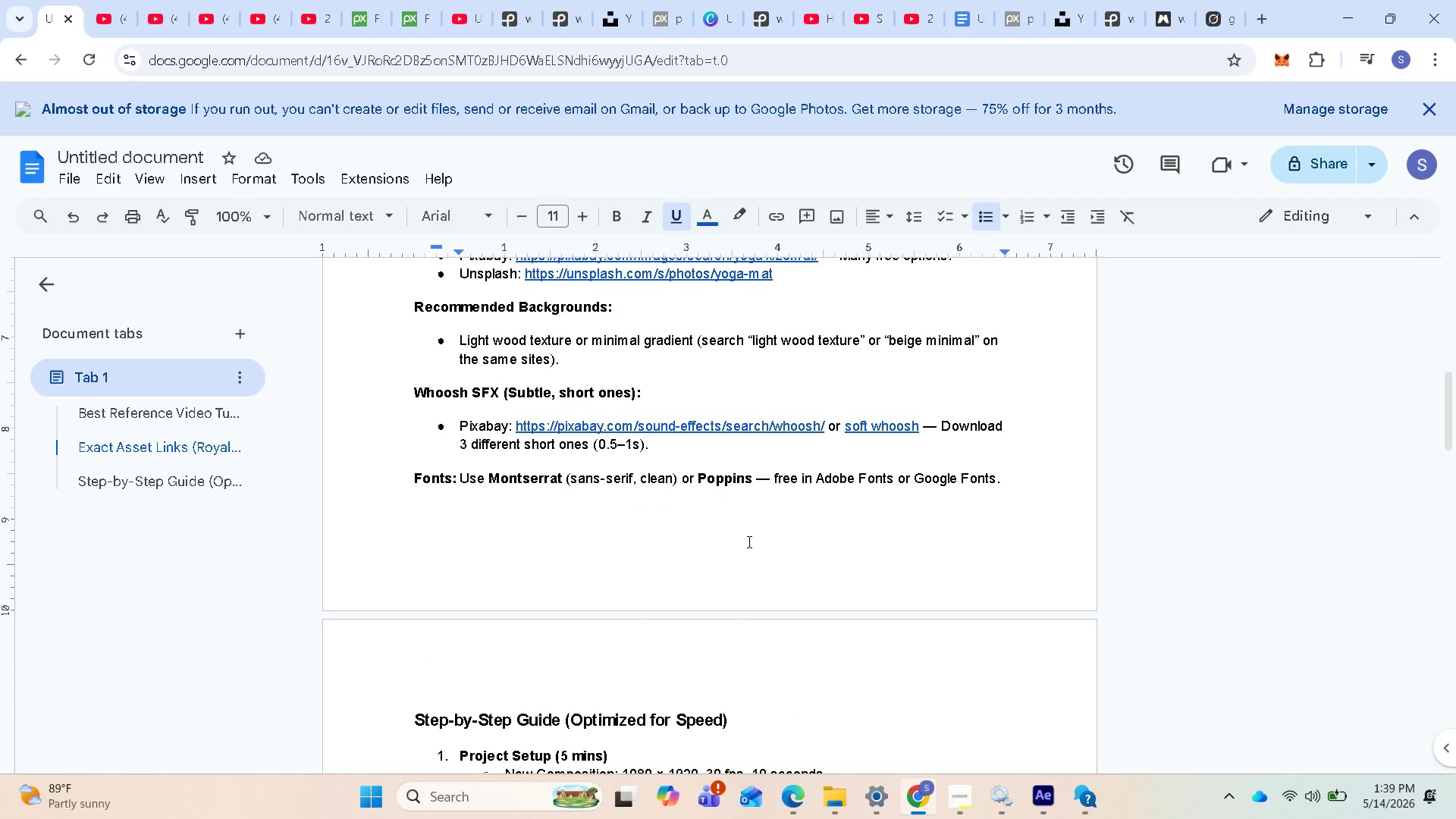 
wait(5.06)
 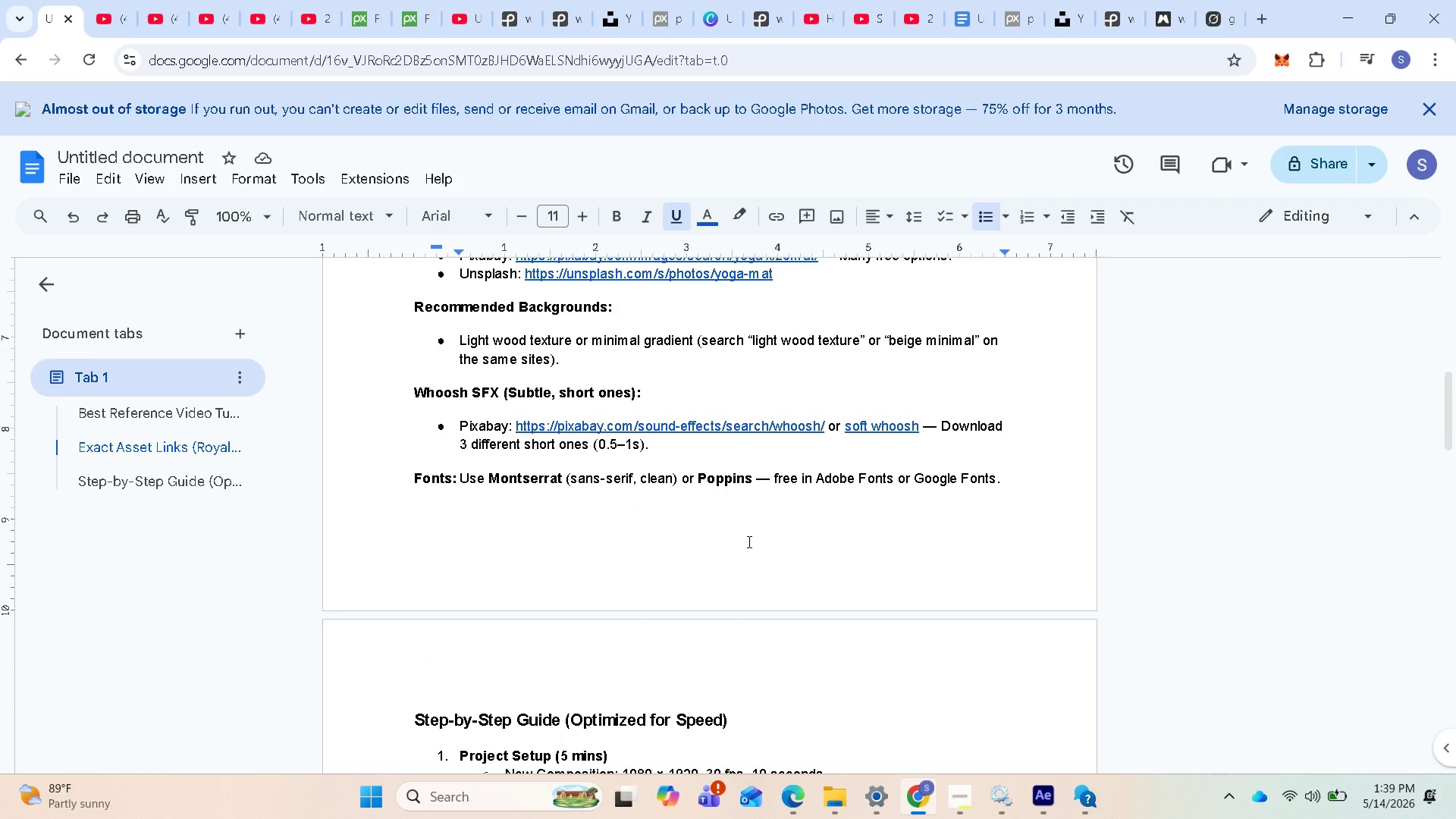 
scroll: coordinate [748, 541], scroll_direction: down, amount: 1.0
 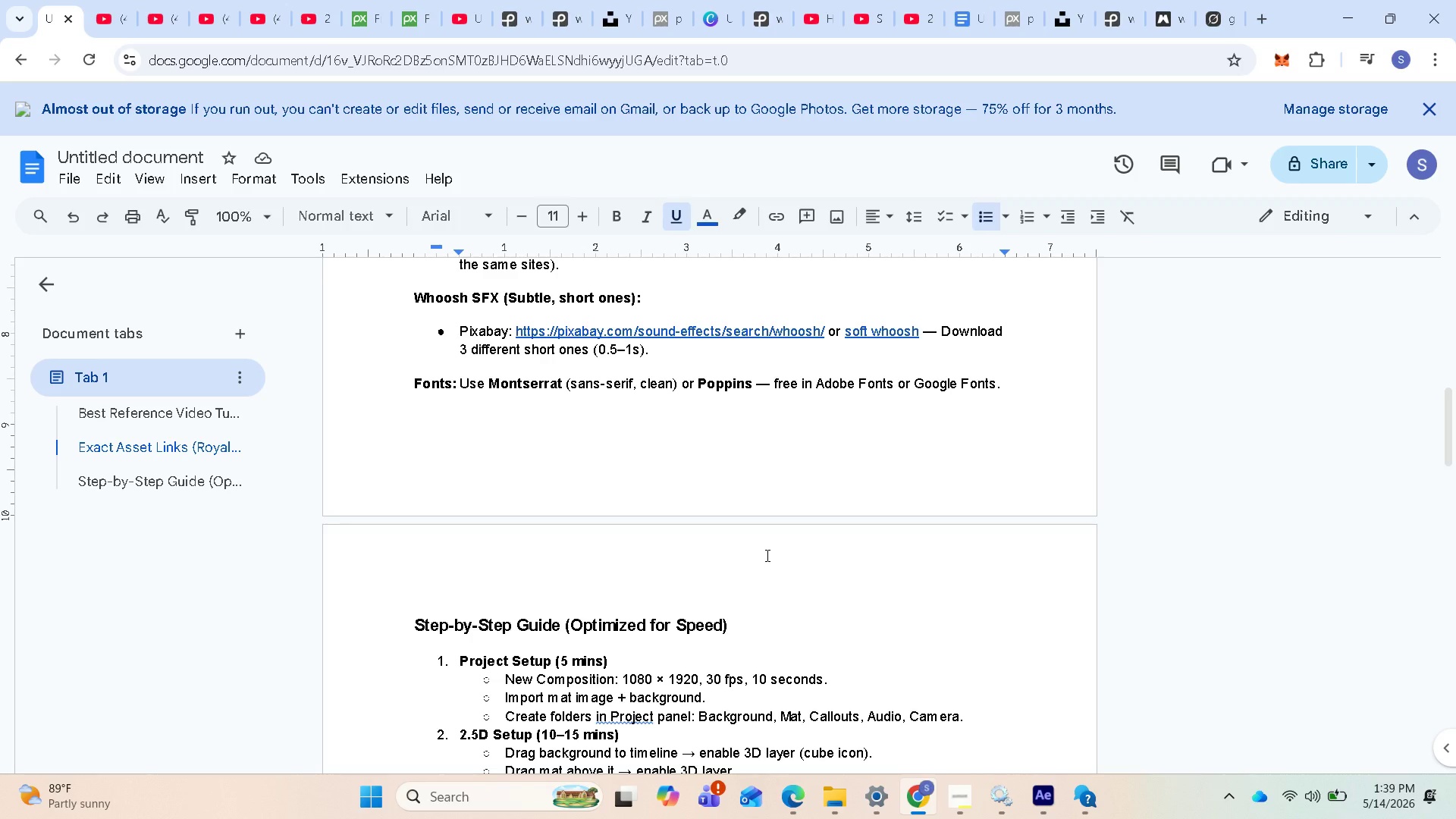 
wait(5.29)
 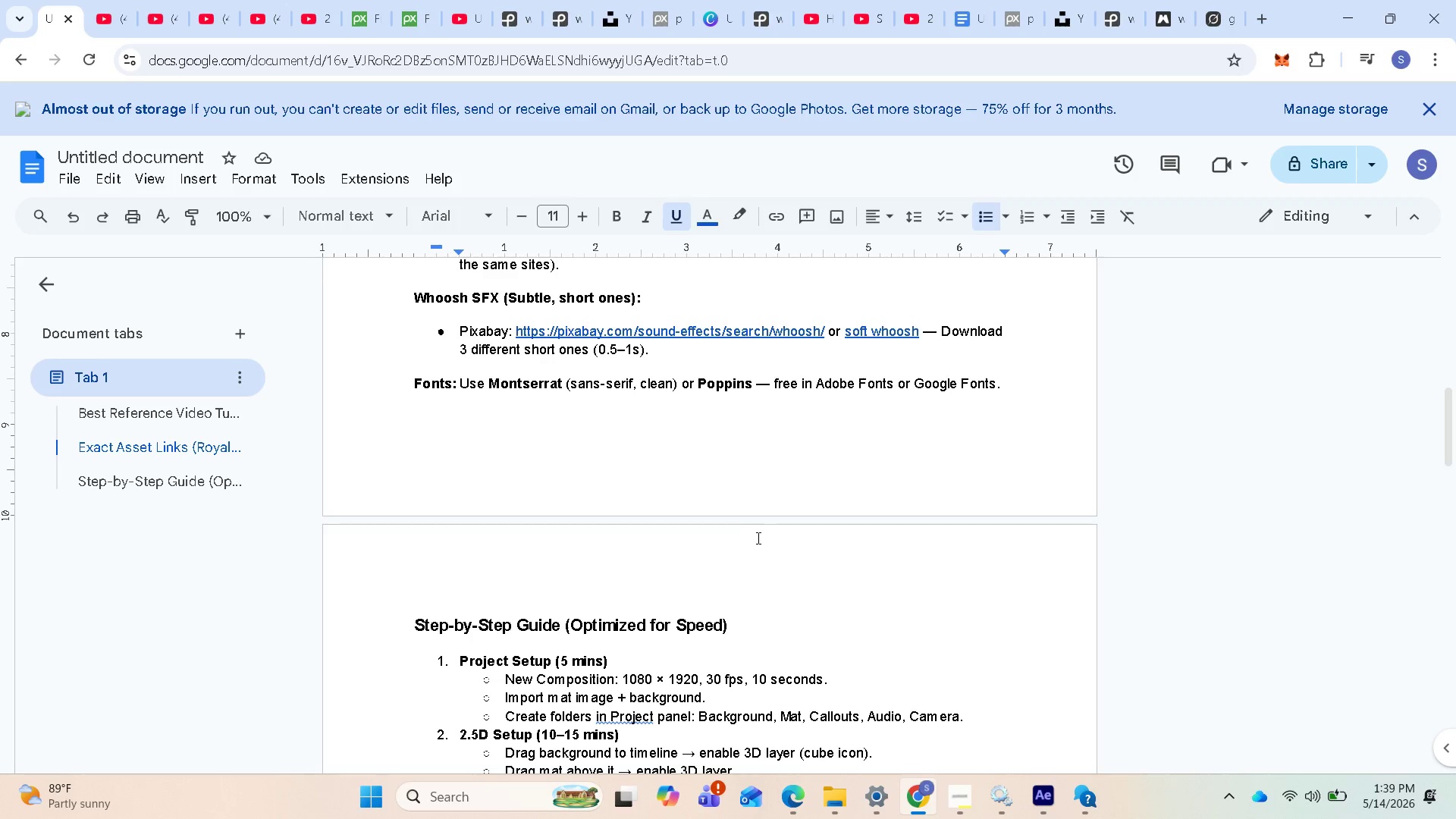 
scroll: coordinate [766, 555], scroll_direction: down, amount: 2.0
 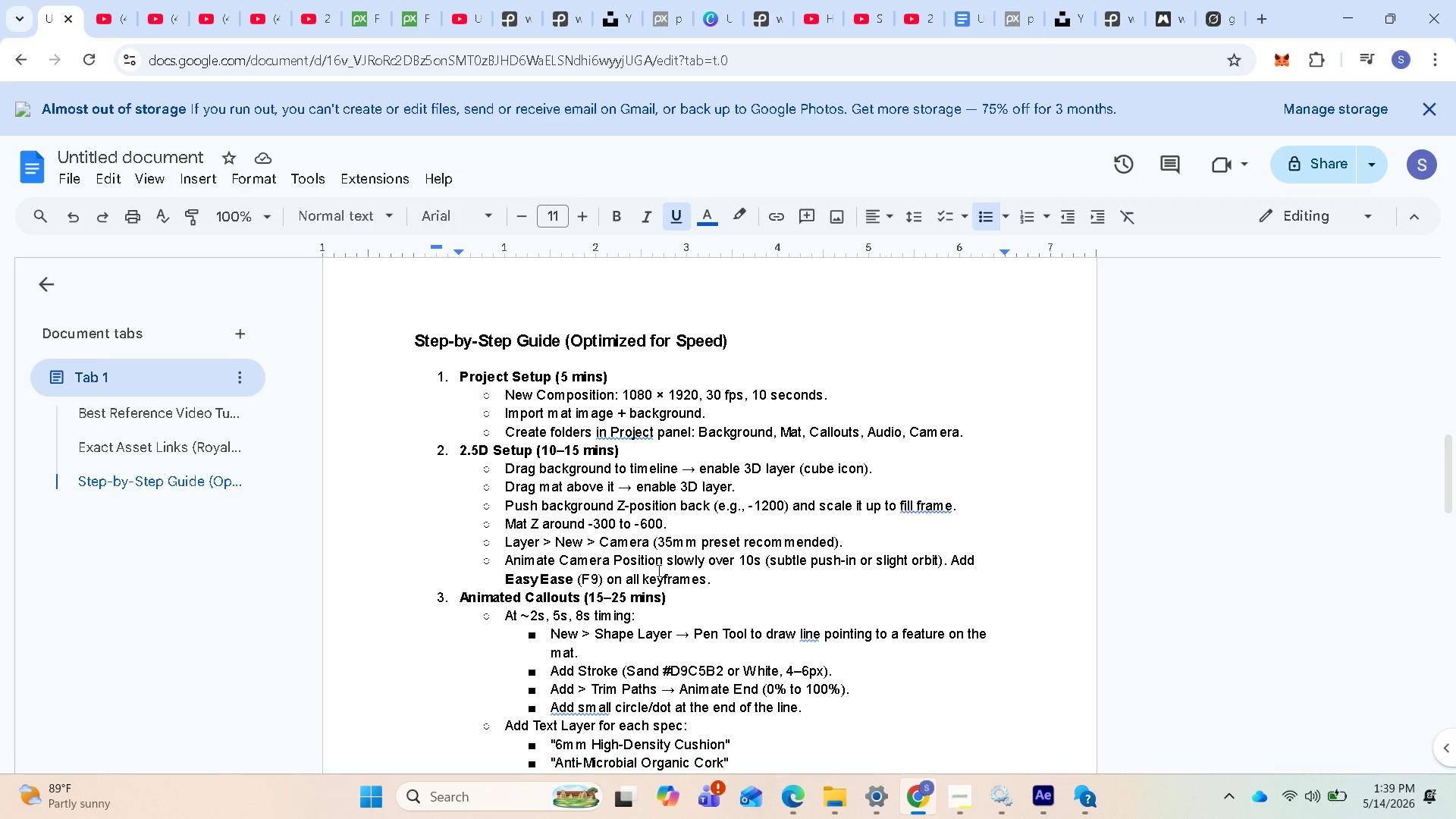 
wait(6.73)
 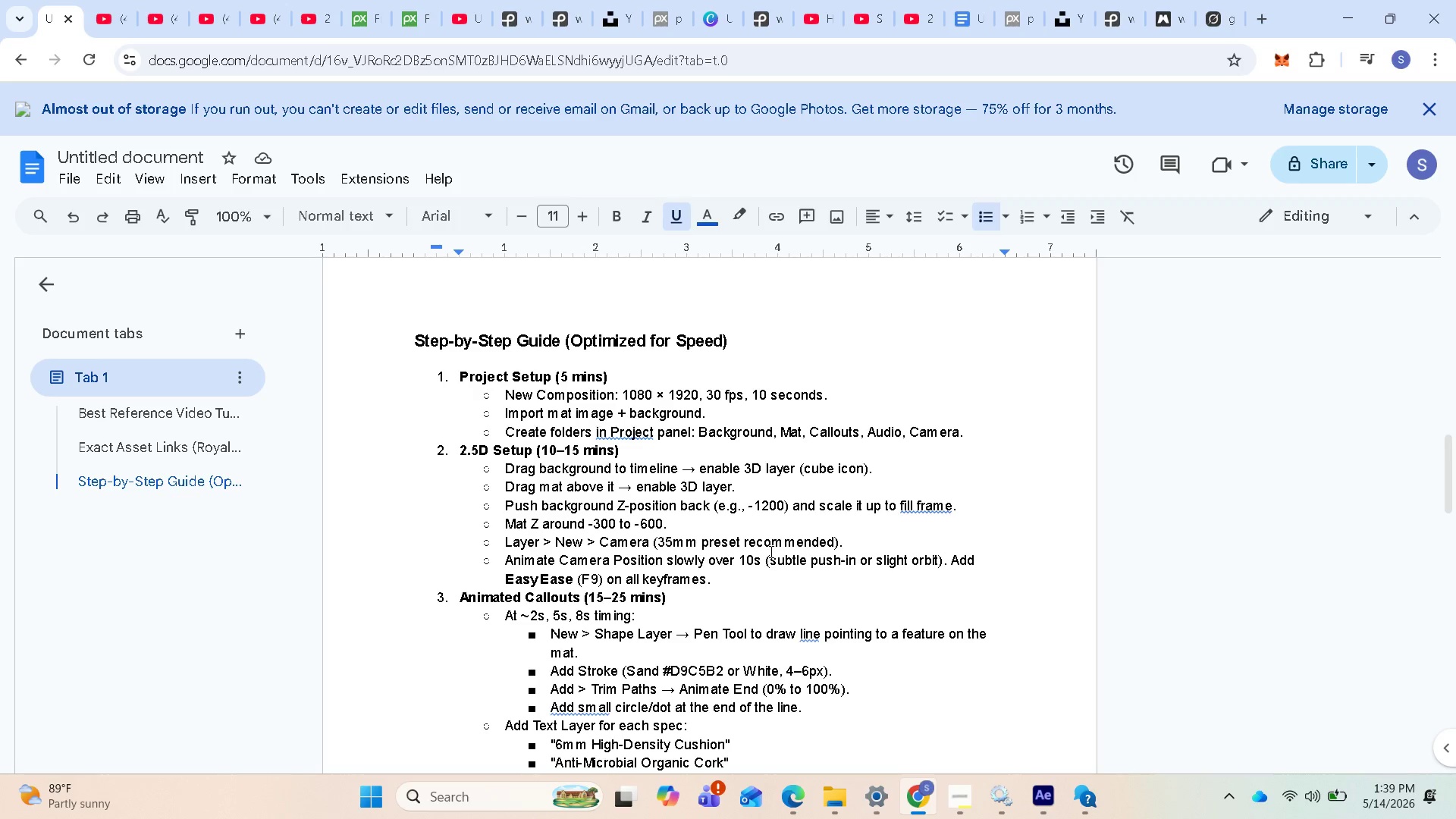 
scroll: coordinate [657, 571], scroll_direction: down, amount: 1.0
 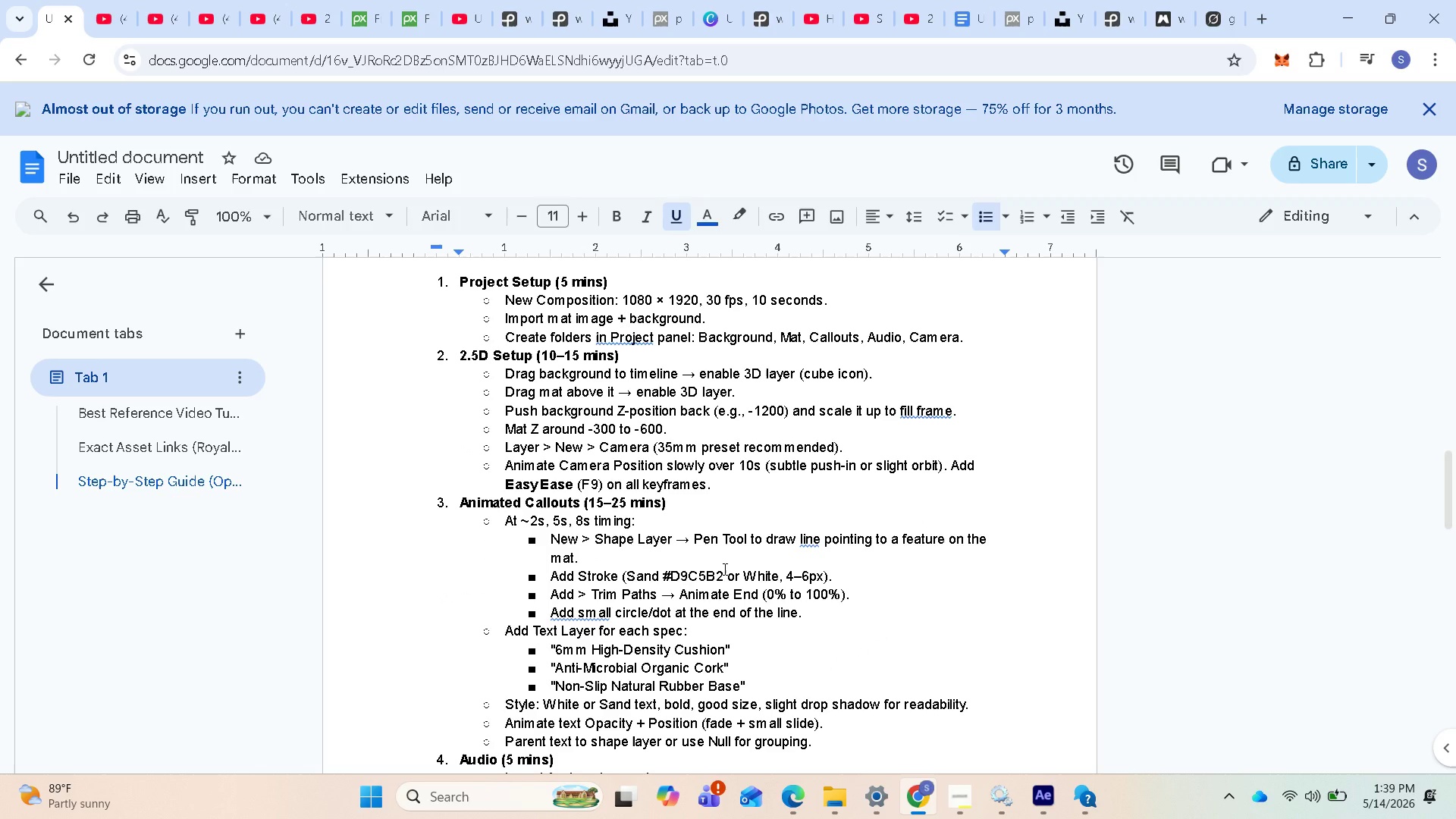 
wait(5.22)
 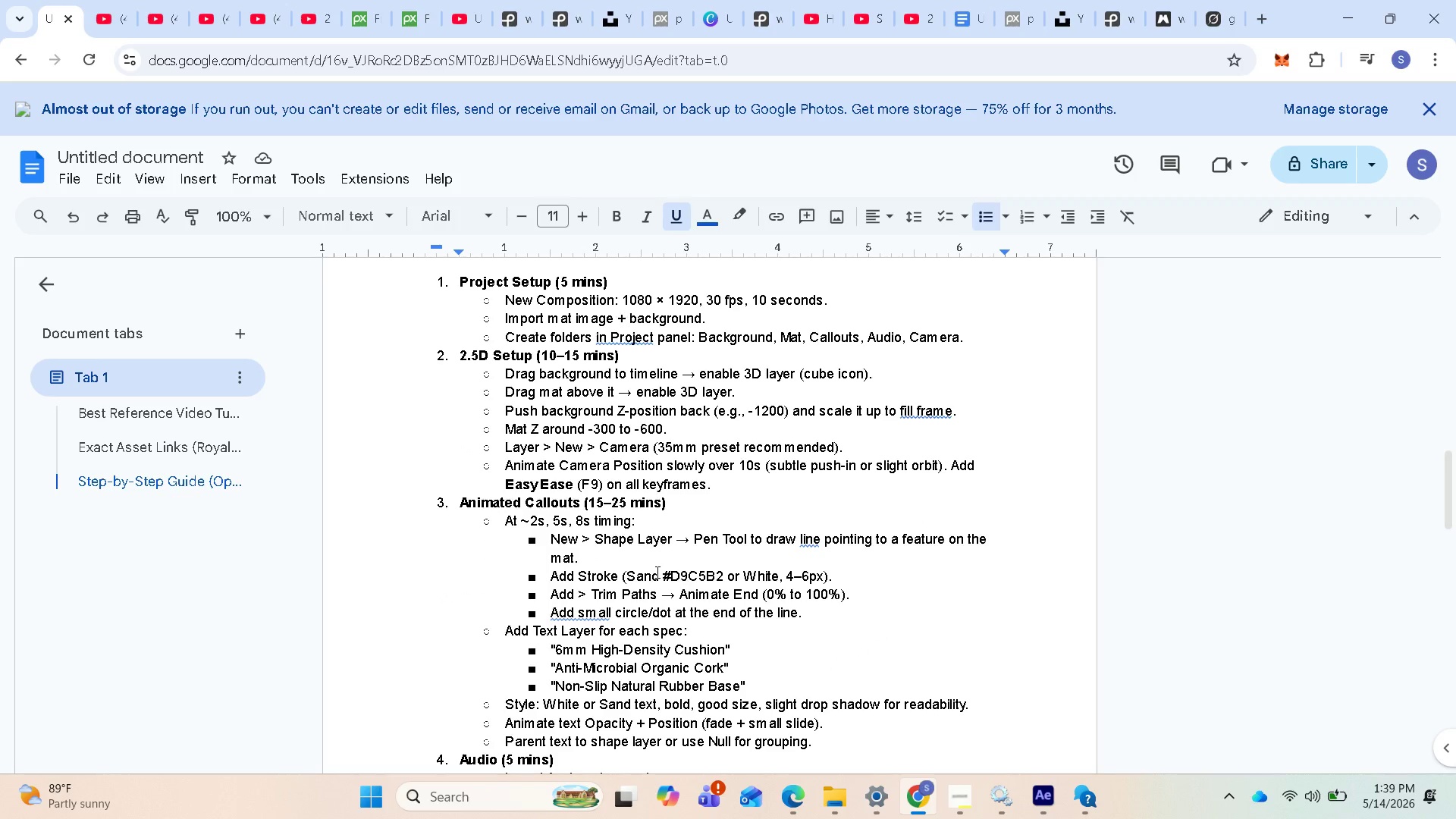 
scroll: coordinate [721, 579], scroll_direction: down, amount: 4.0
 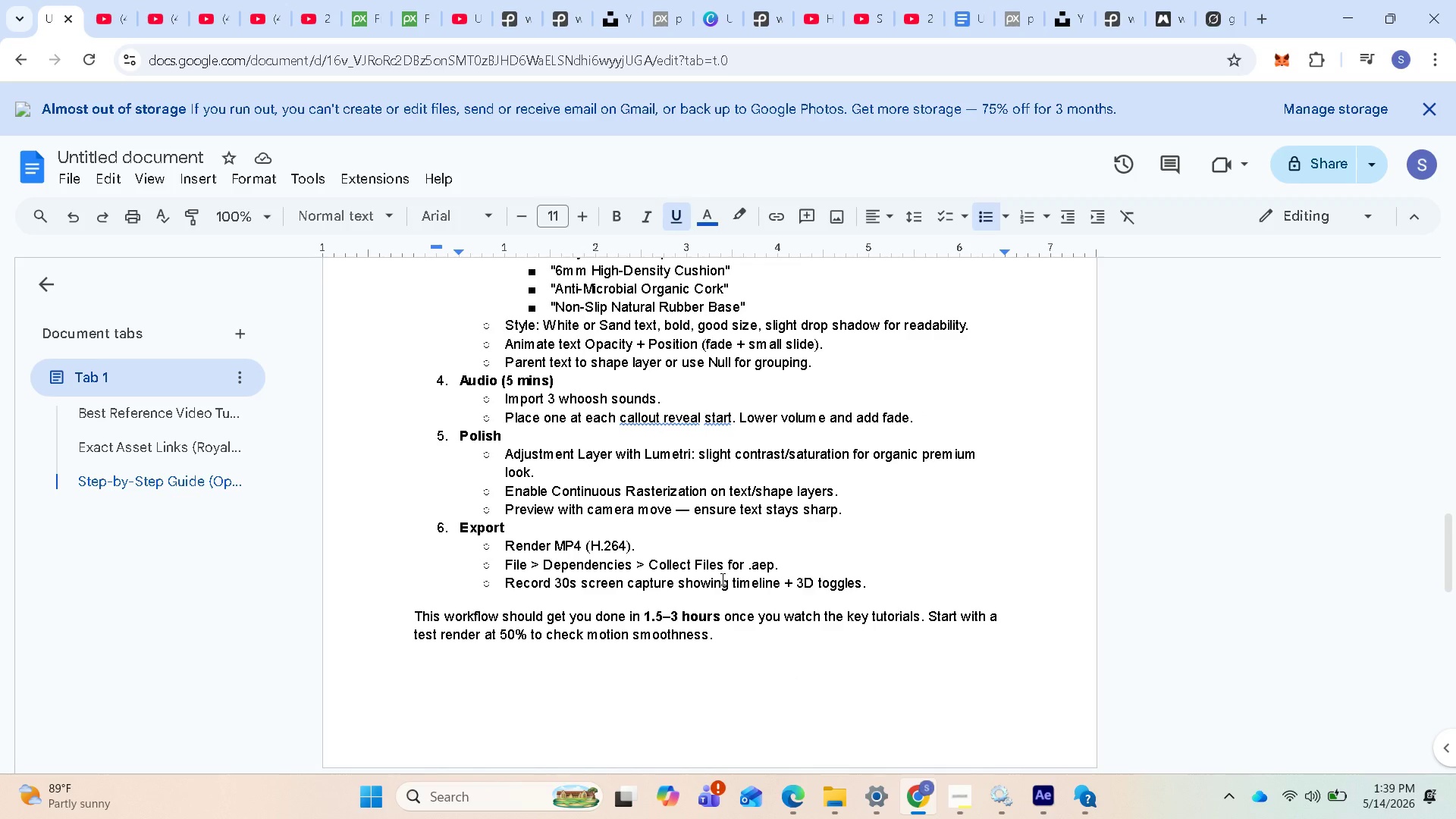 
scroll: coordinate [723, 576], scroll_direction: up, amount: 2.0
 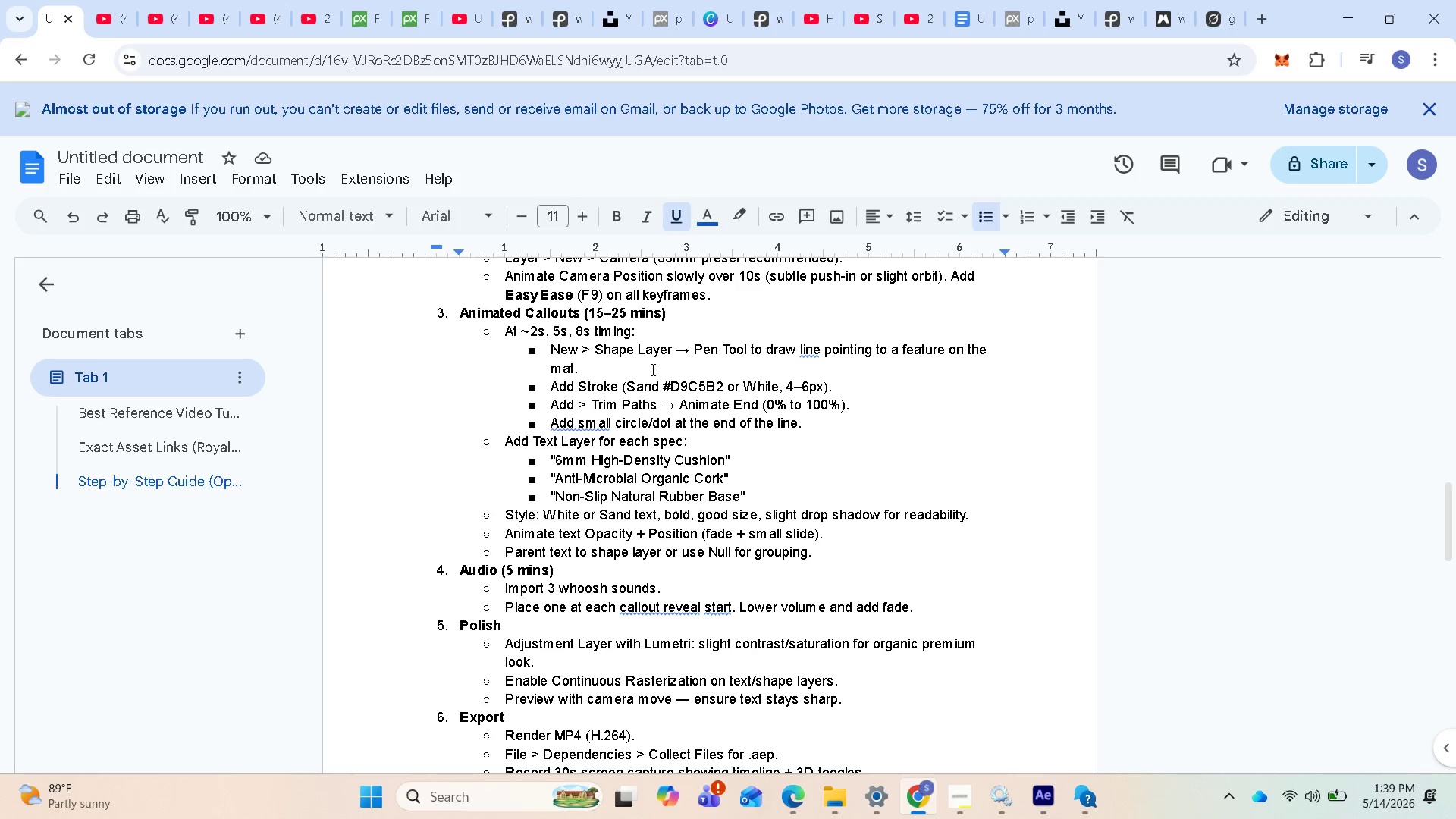 
wait(7.89)
 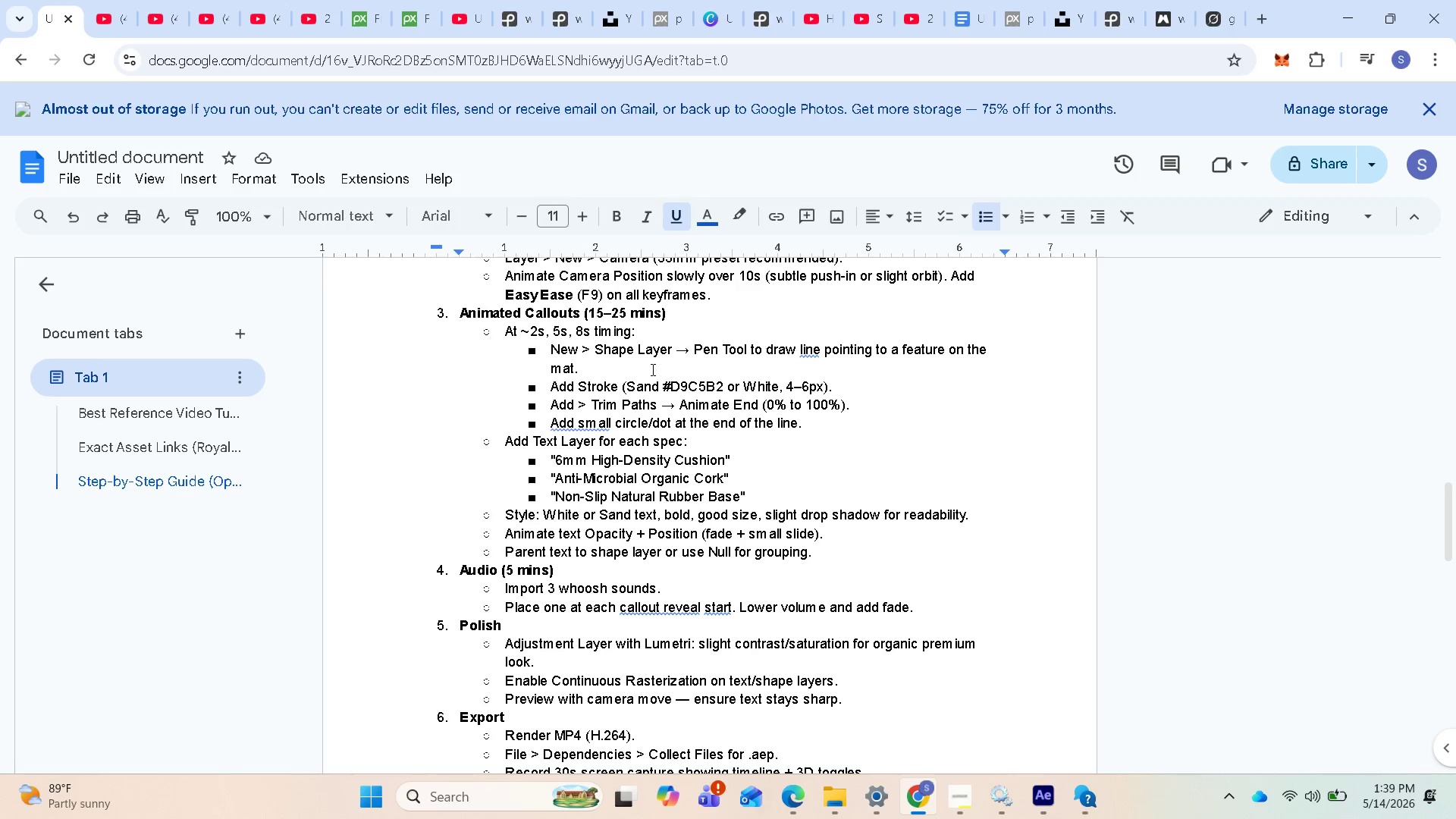 
scroll: coordinate [686, 459], scroll_direction: up, amount: 2.0
 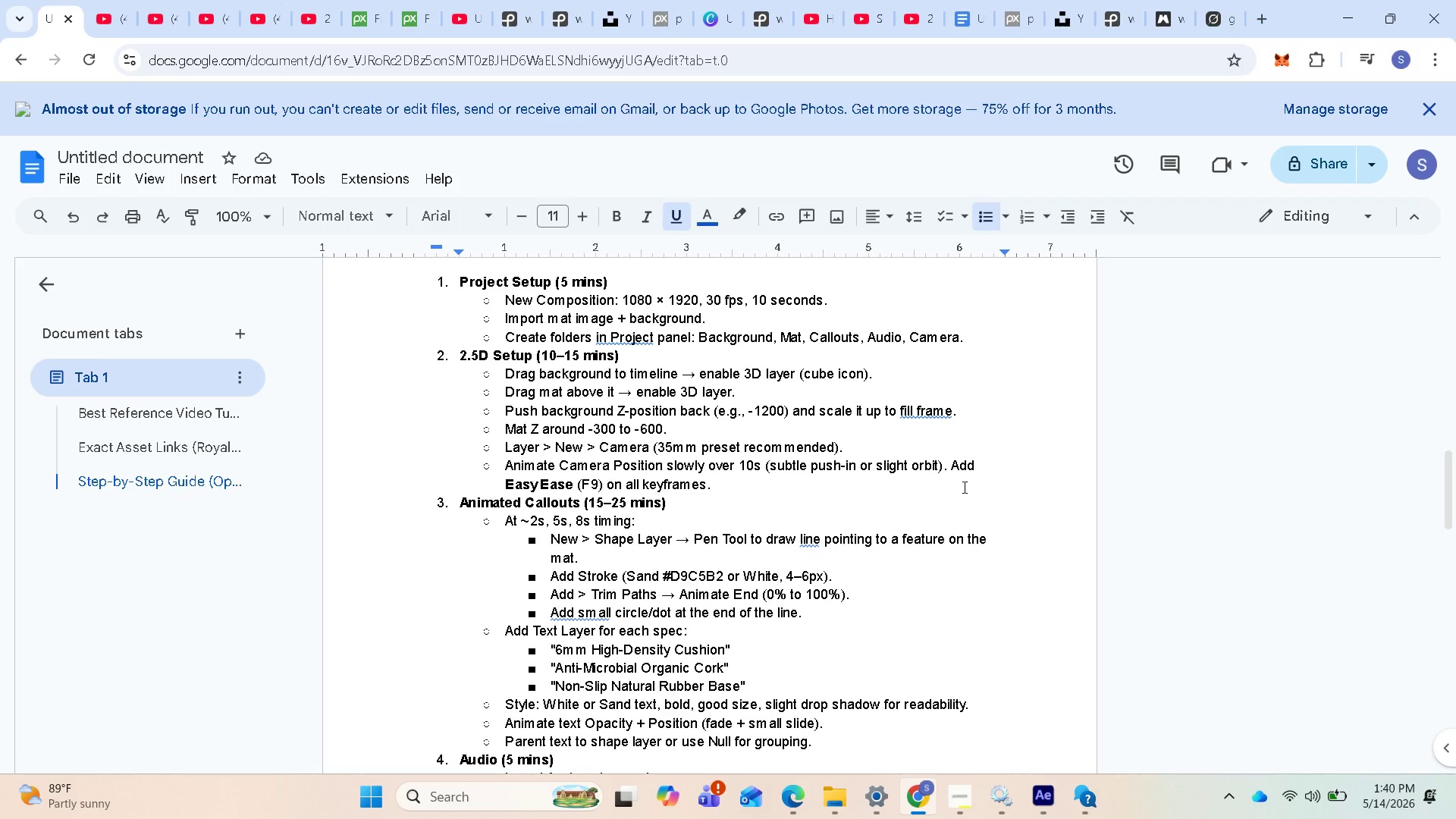 
wait(33.09)
 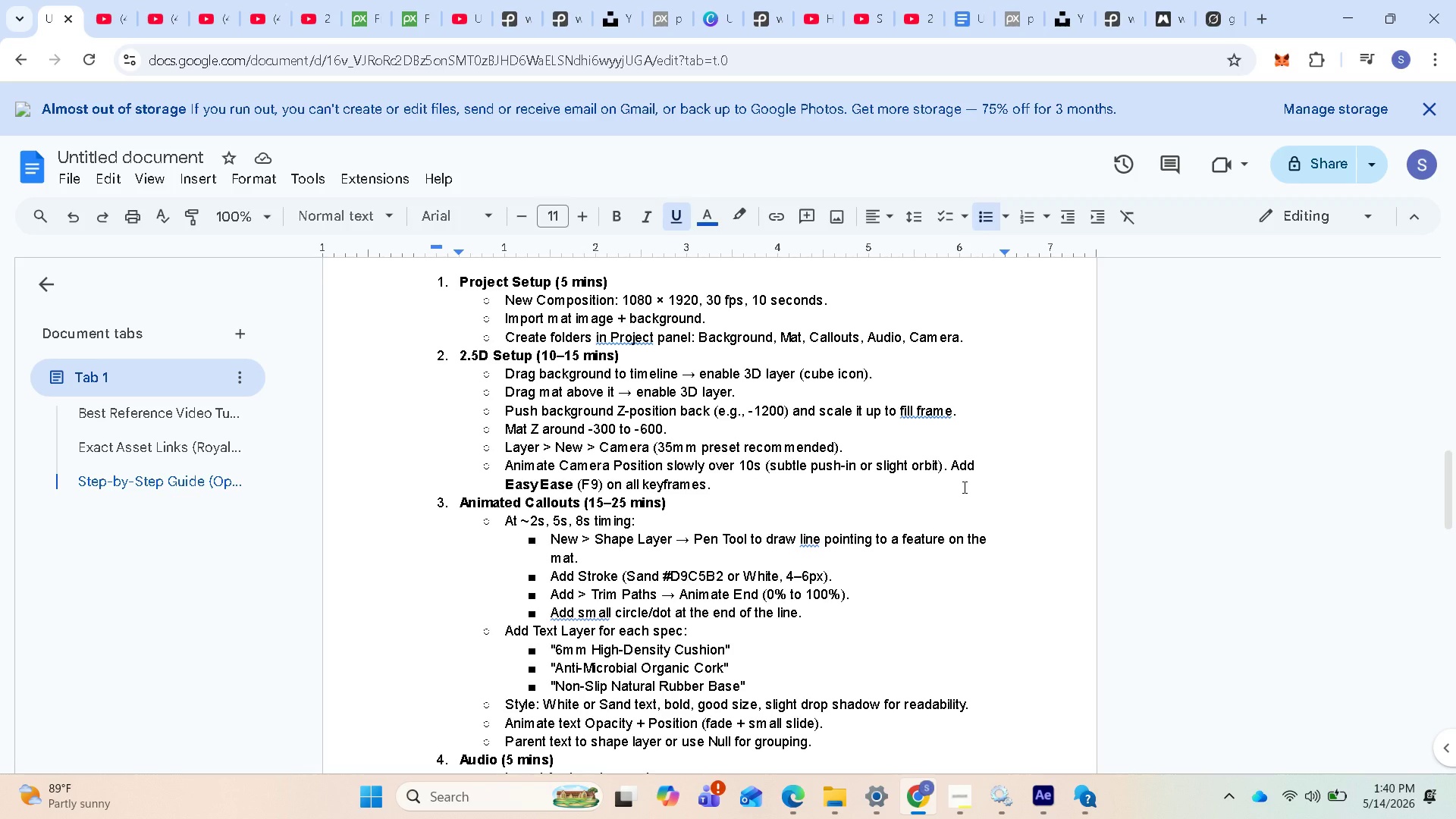 
left_click([962, 797])